 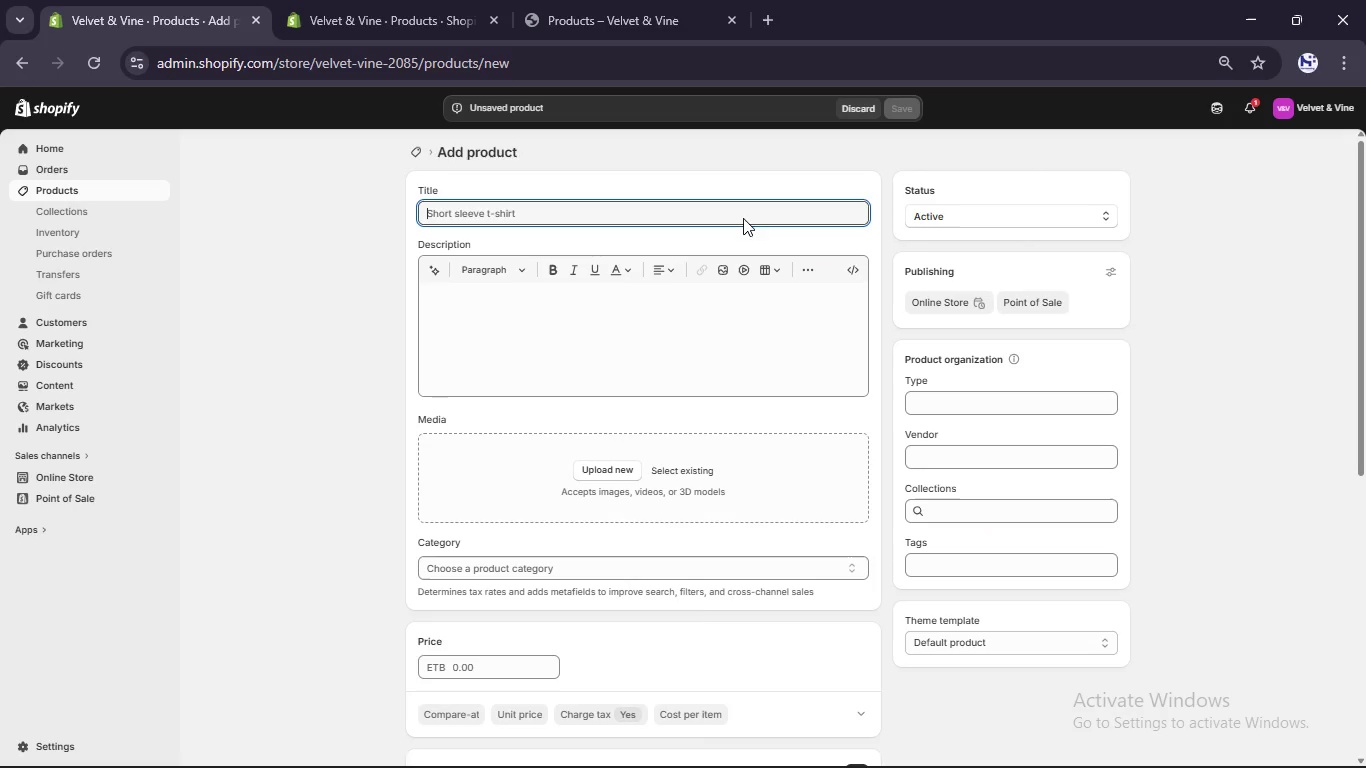 
type(Golden Fram Proposal Backdrop)
 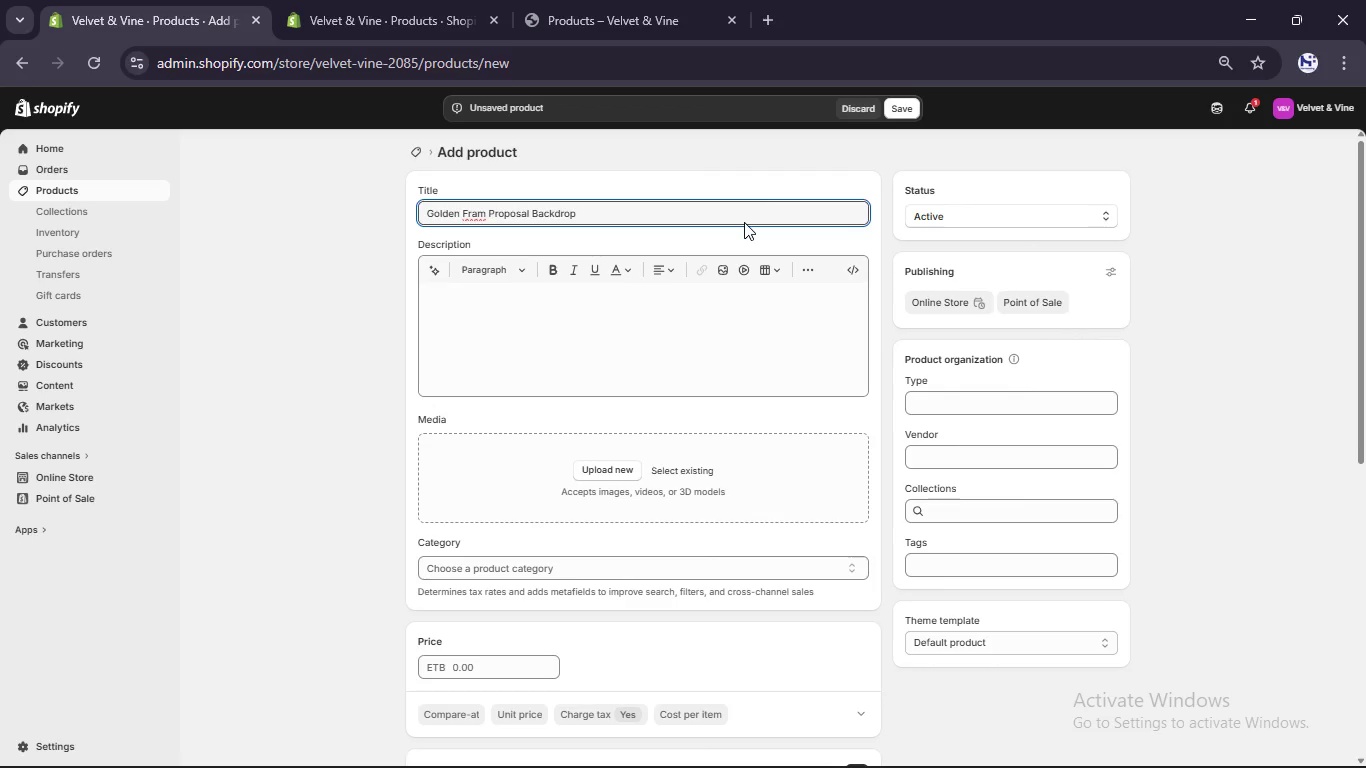 
left_click([477, 207])
 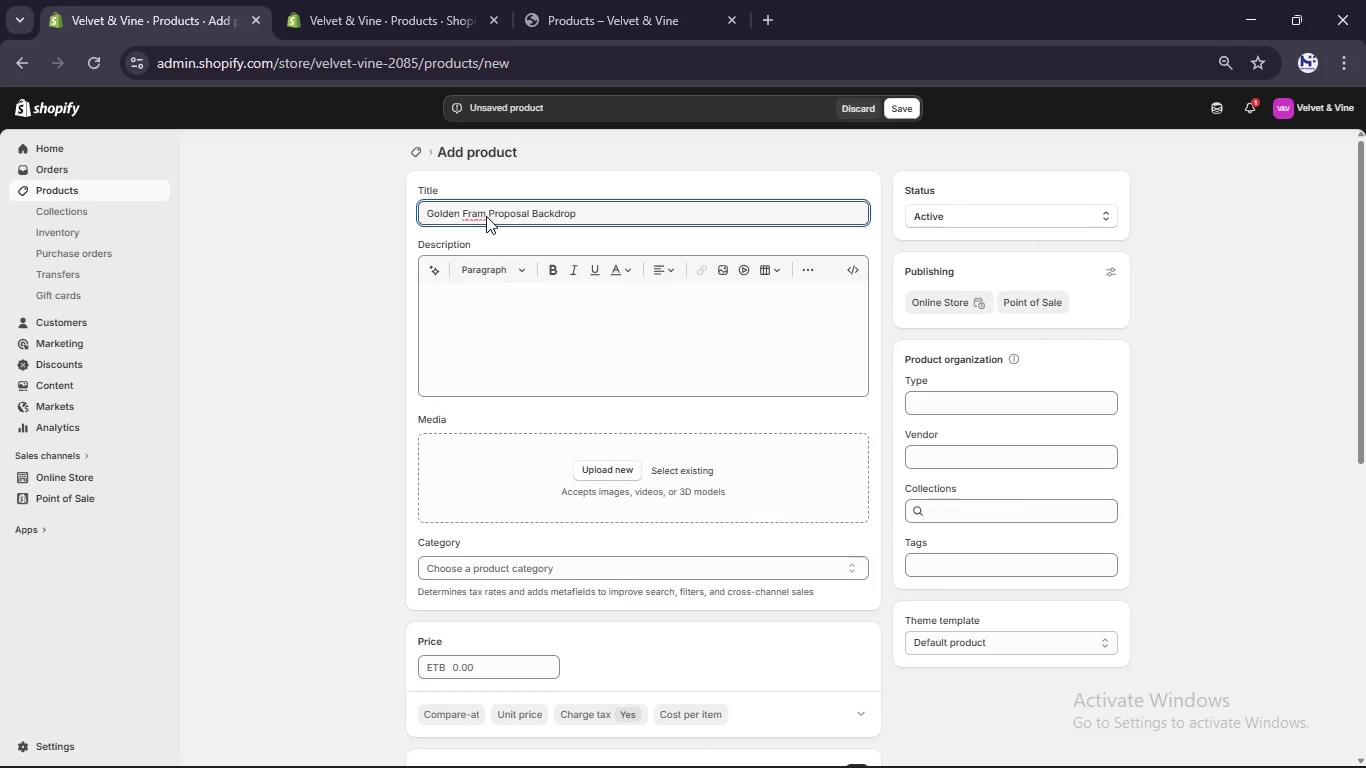 
left_click([486, 216])
 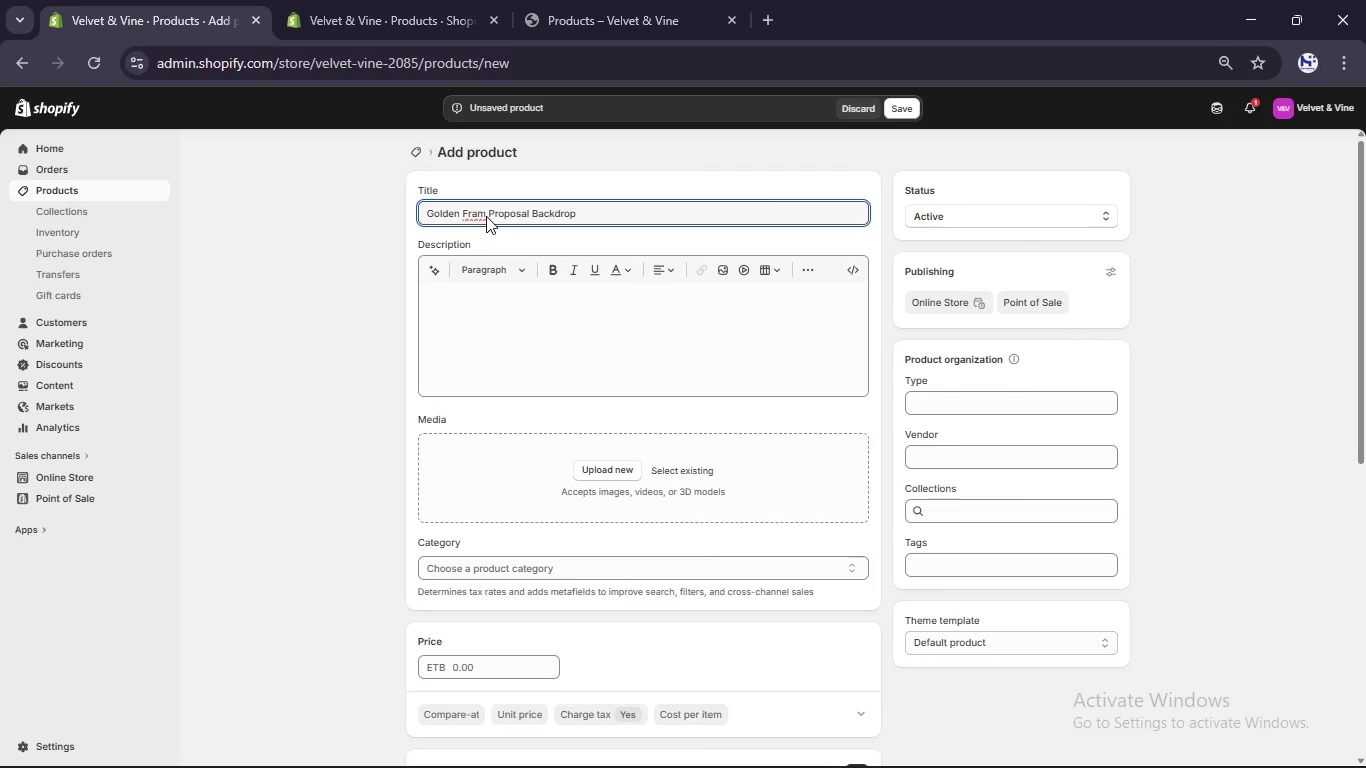 
key(E)
 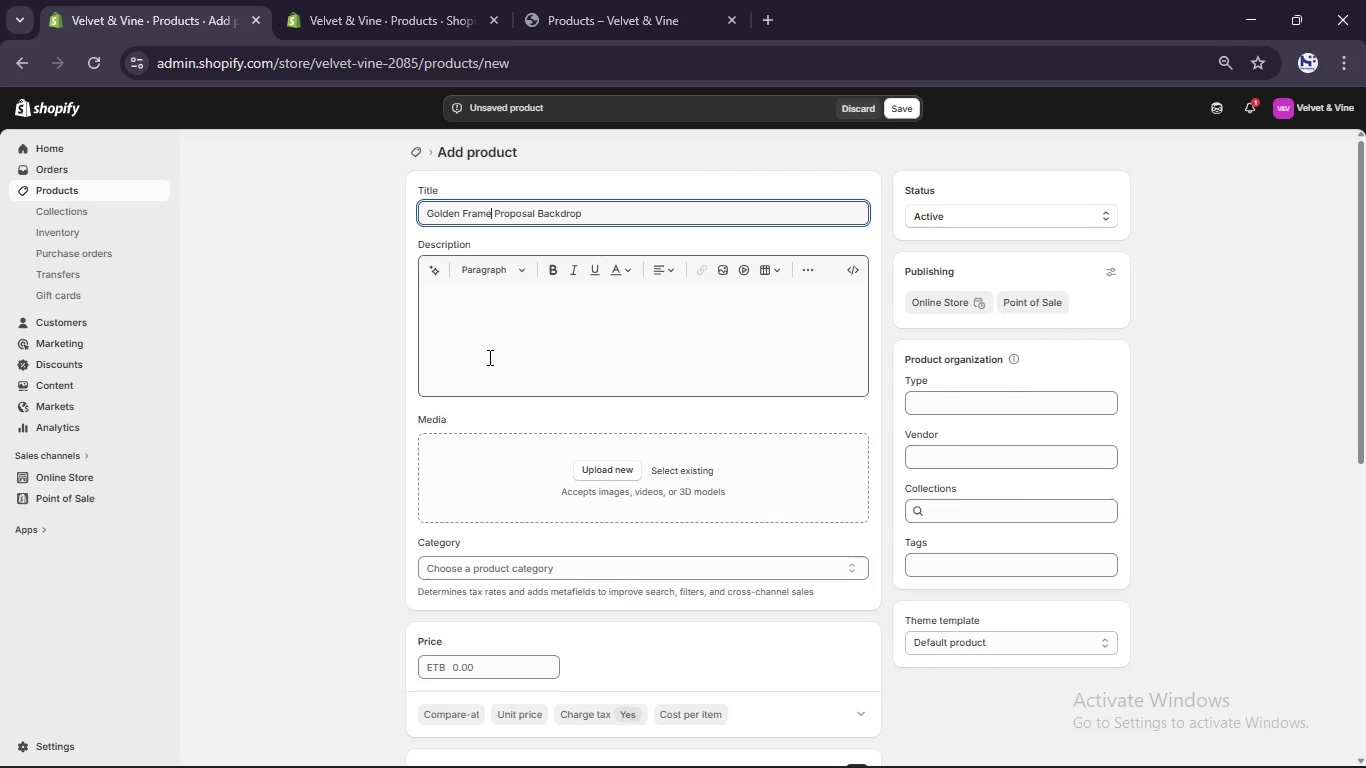 
left_click([488, 351])
 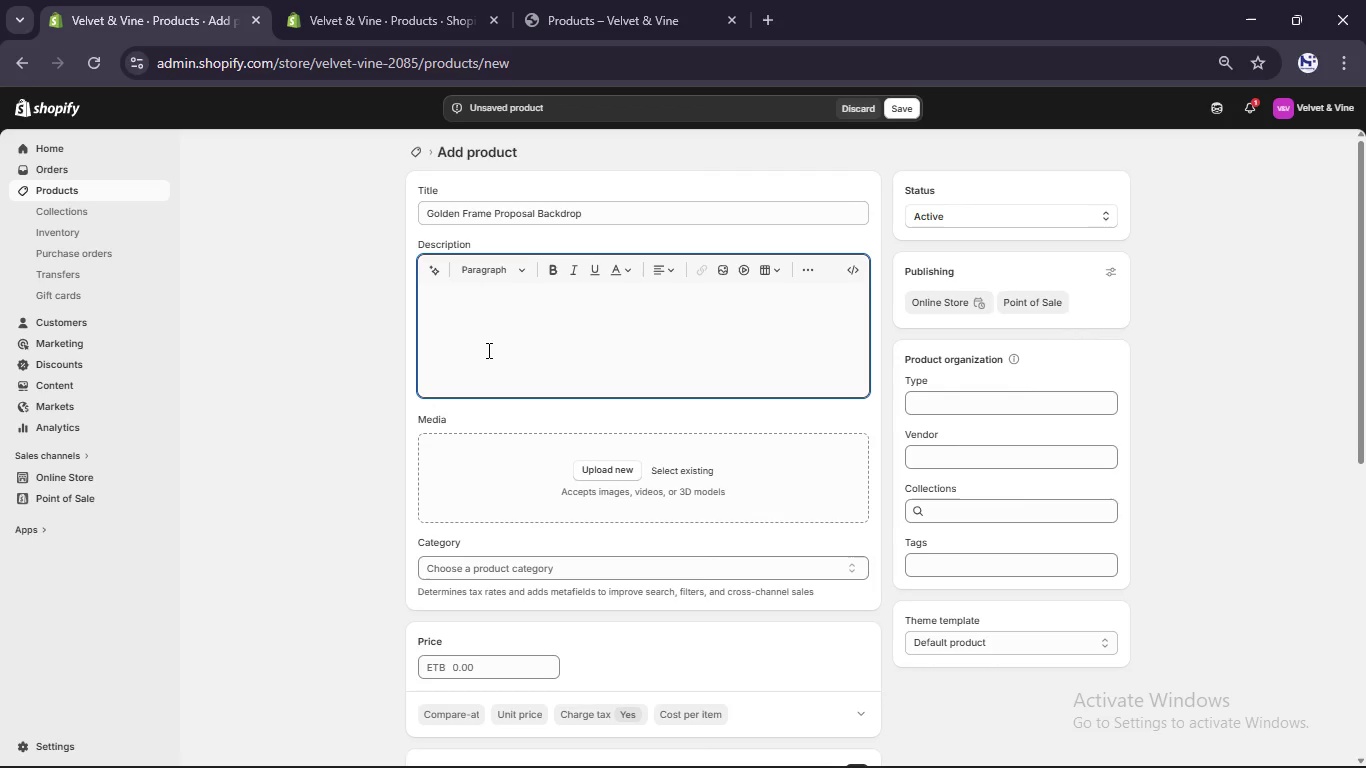 
type(The Golen Frame Propoal Backdrop creates a vsual stage fpr your most meaningful question. With minimalist gold architectue an dsoft romantic accents, it enhaes photograh)
key(Backspace)
type(phy while elevating emotonal presnce.)
 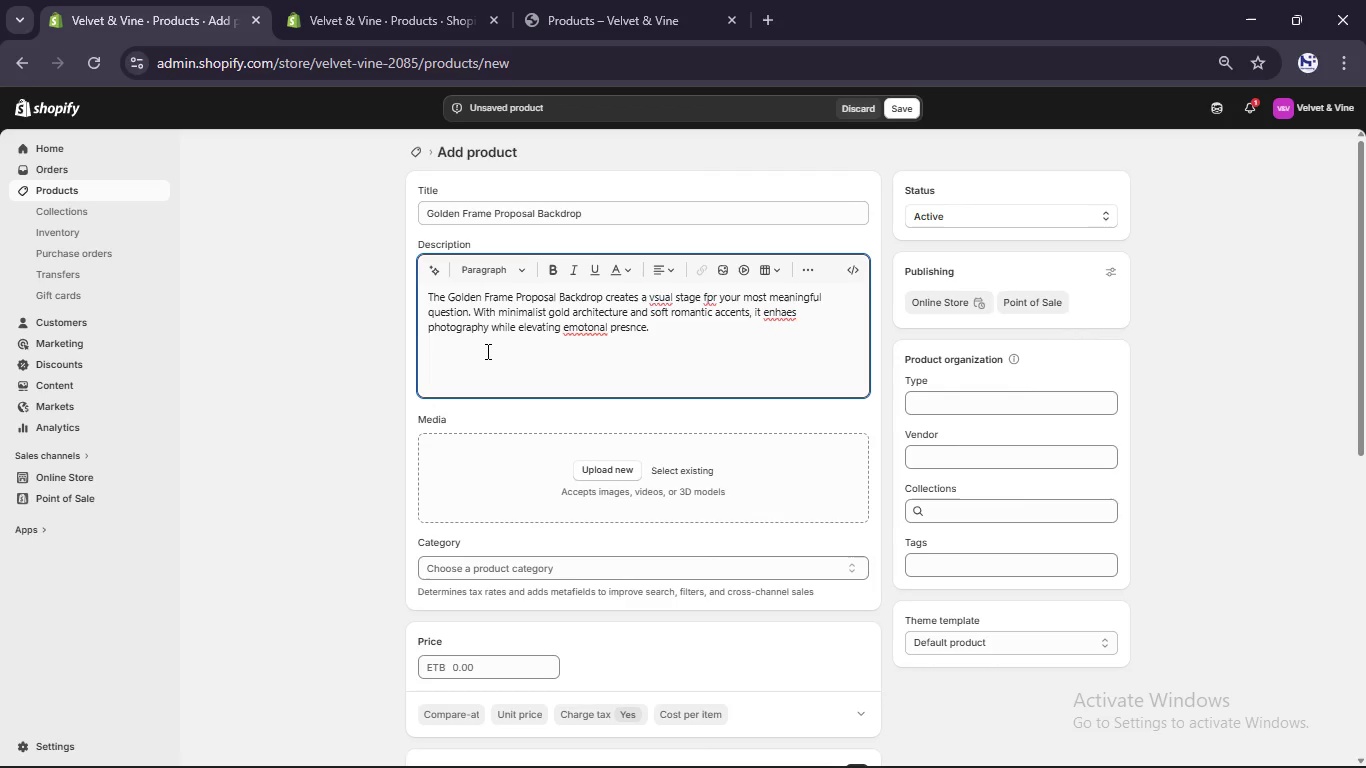 
key(ArrowLeft)
 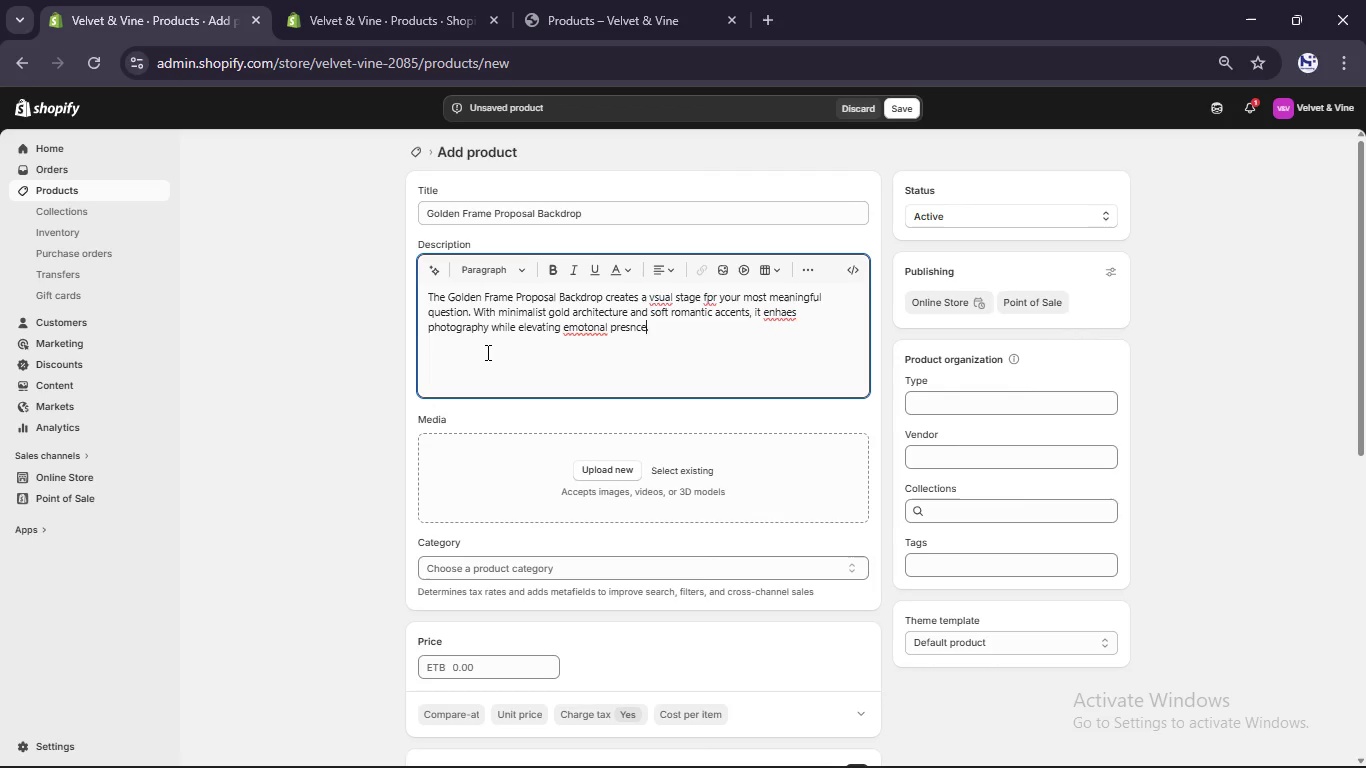 
key(ArrowLeft)
 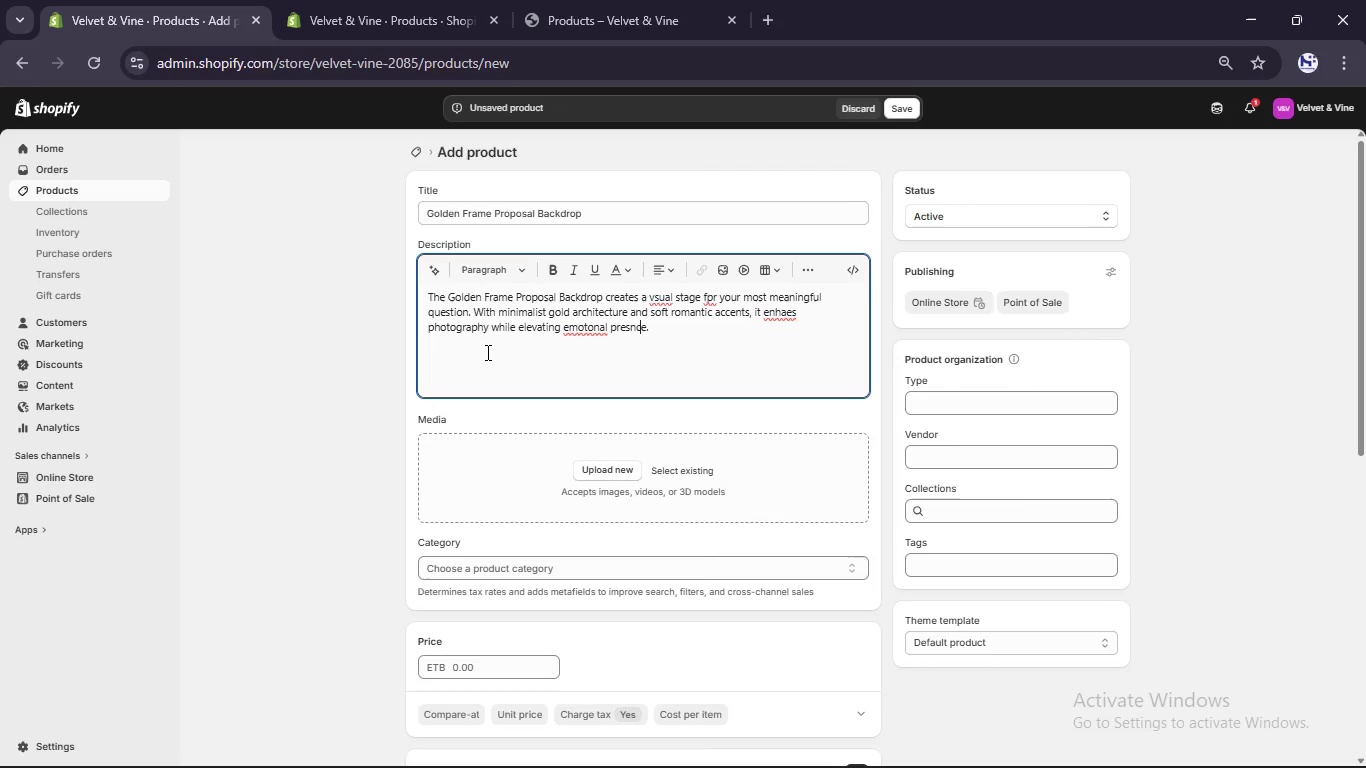 
key(ArrowLeft)
 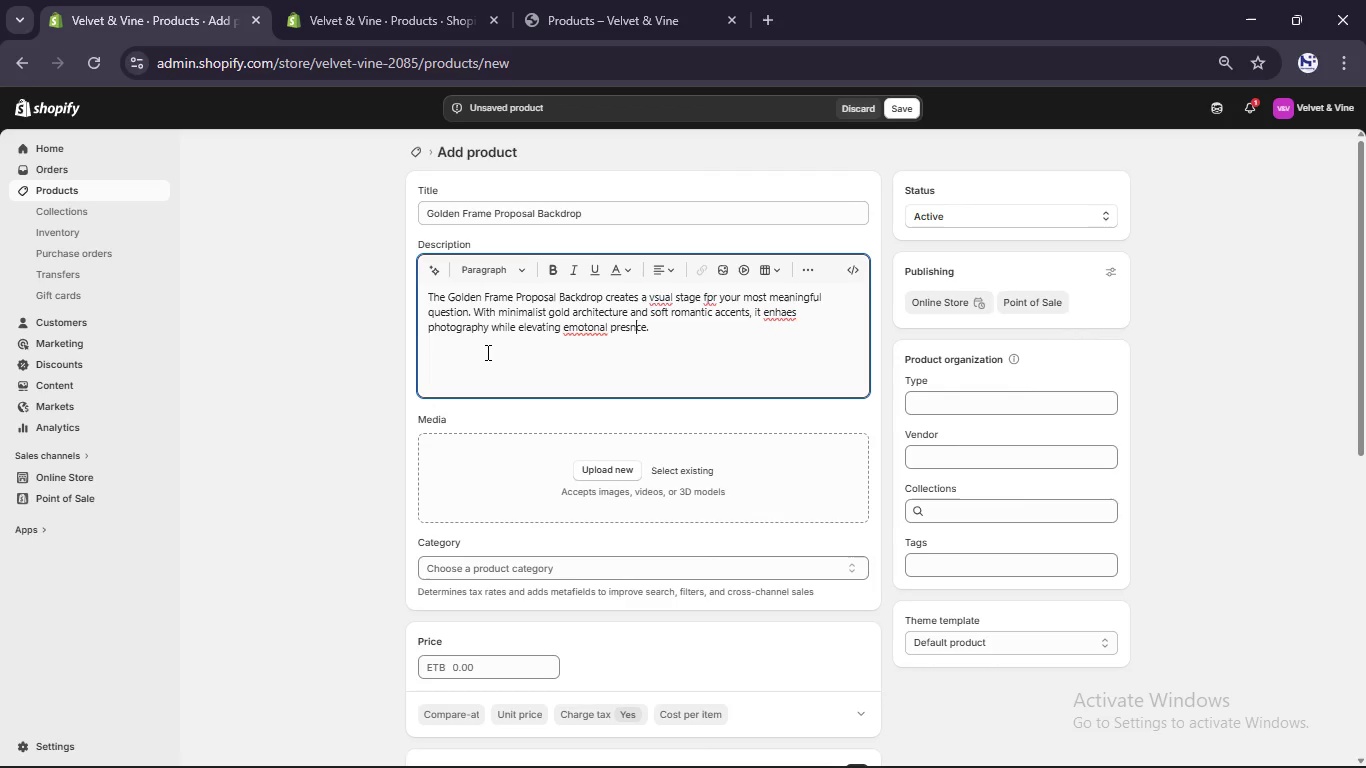 
key(ArrowLeft)
 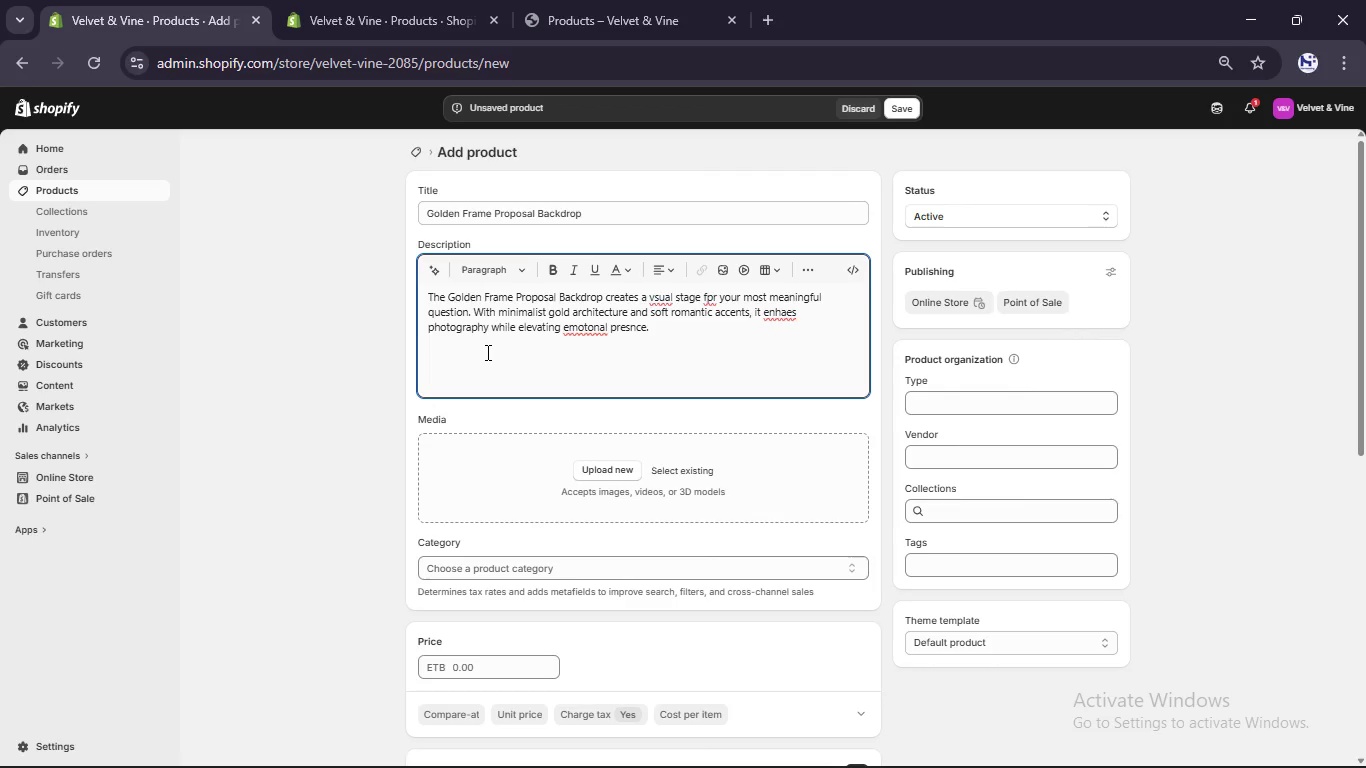 
key(E)
 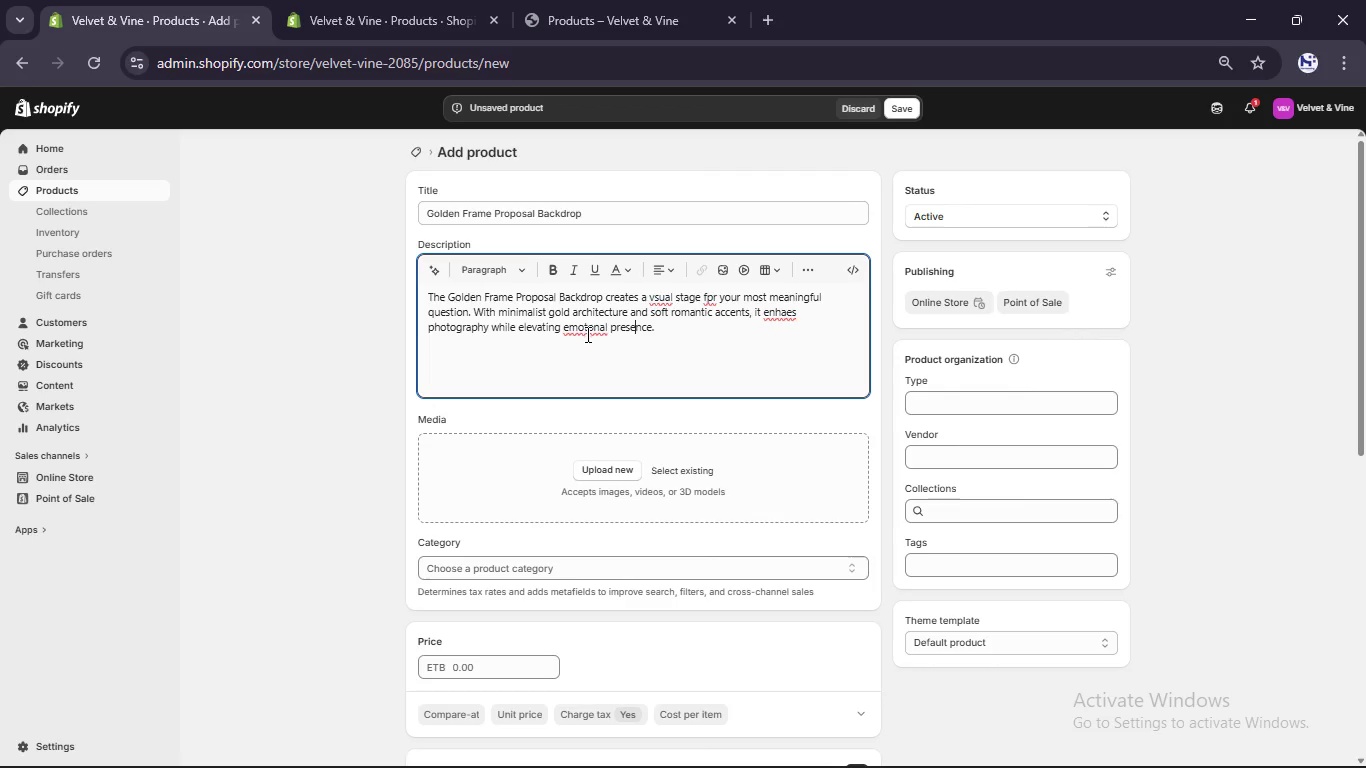 
left_click([585, 331])
 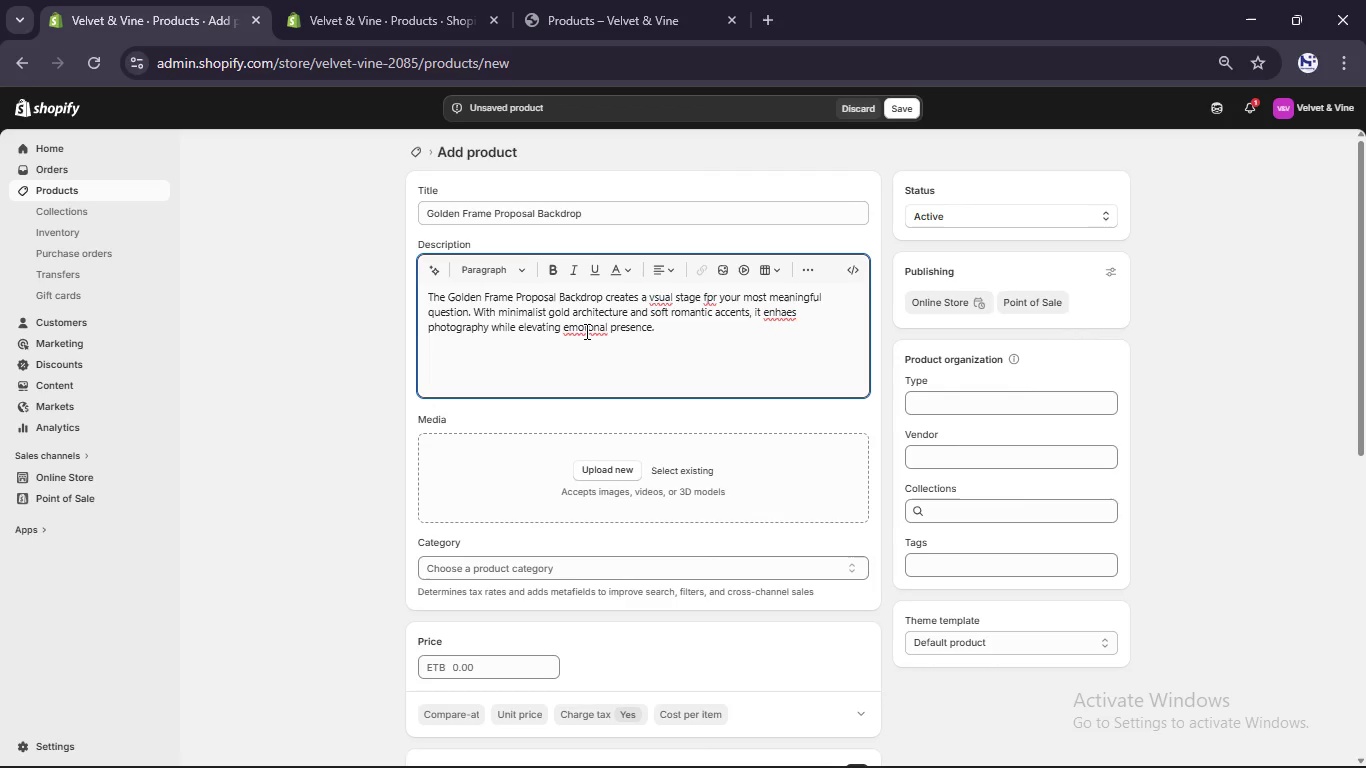 
key(I)
 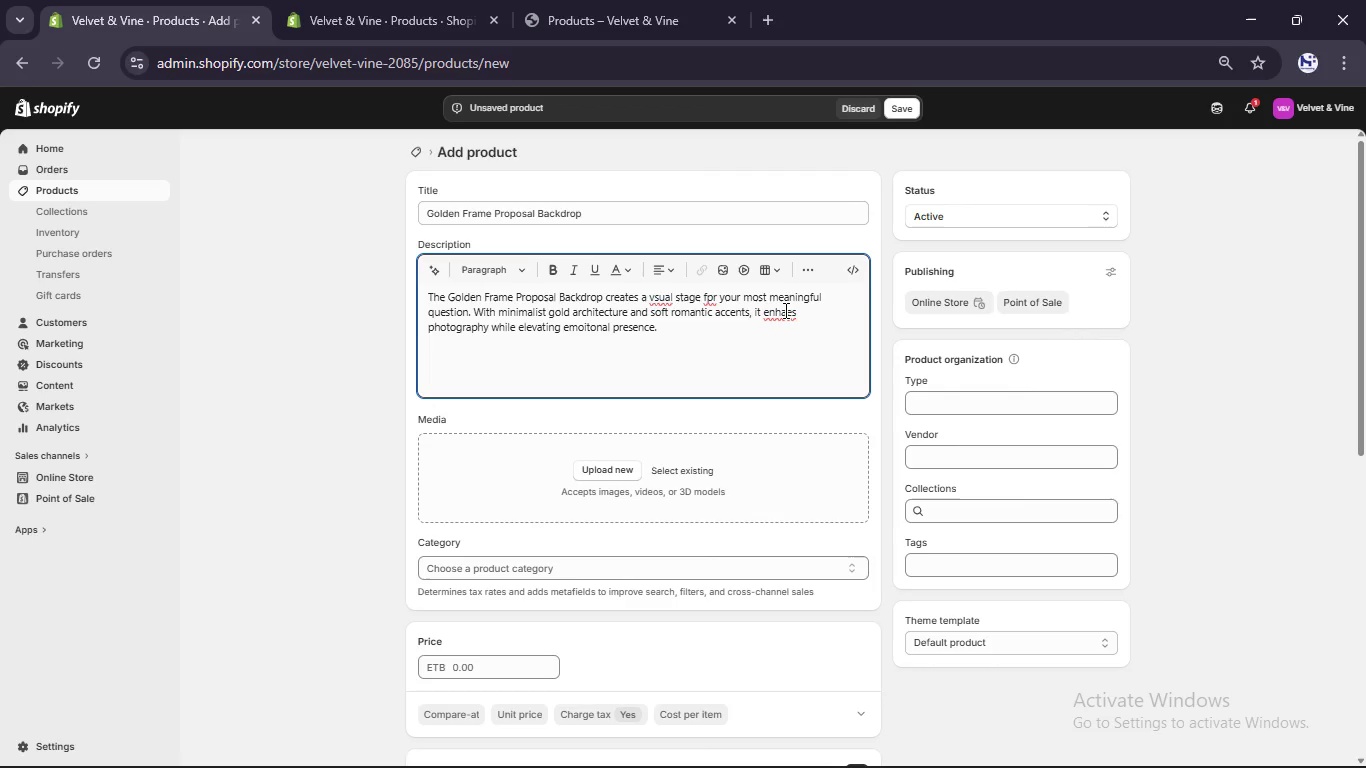 
left_click([784, 310])
 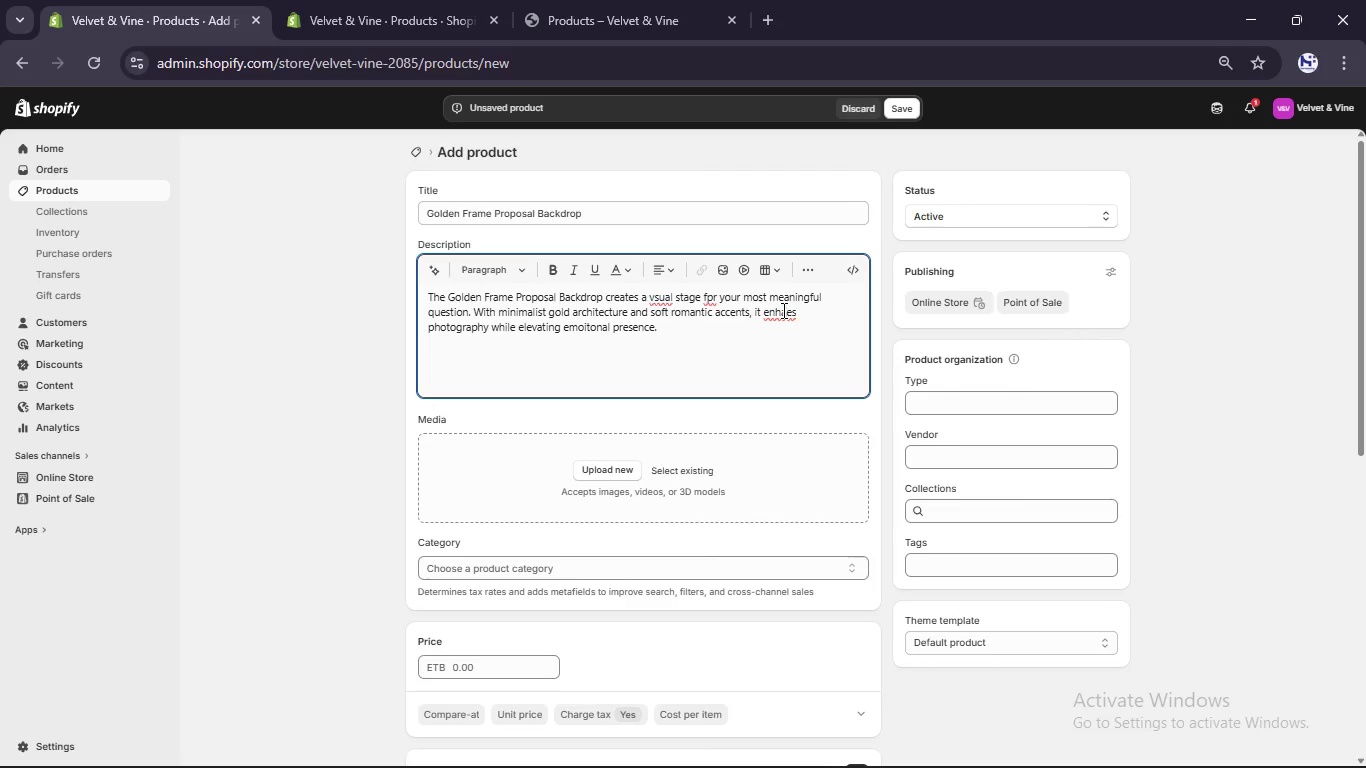 
key(C)
 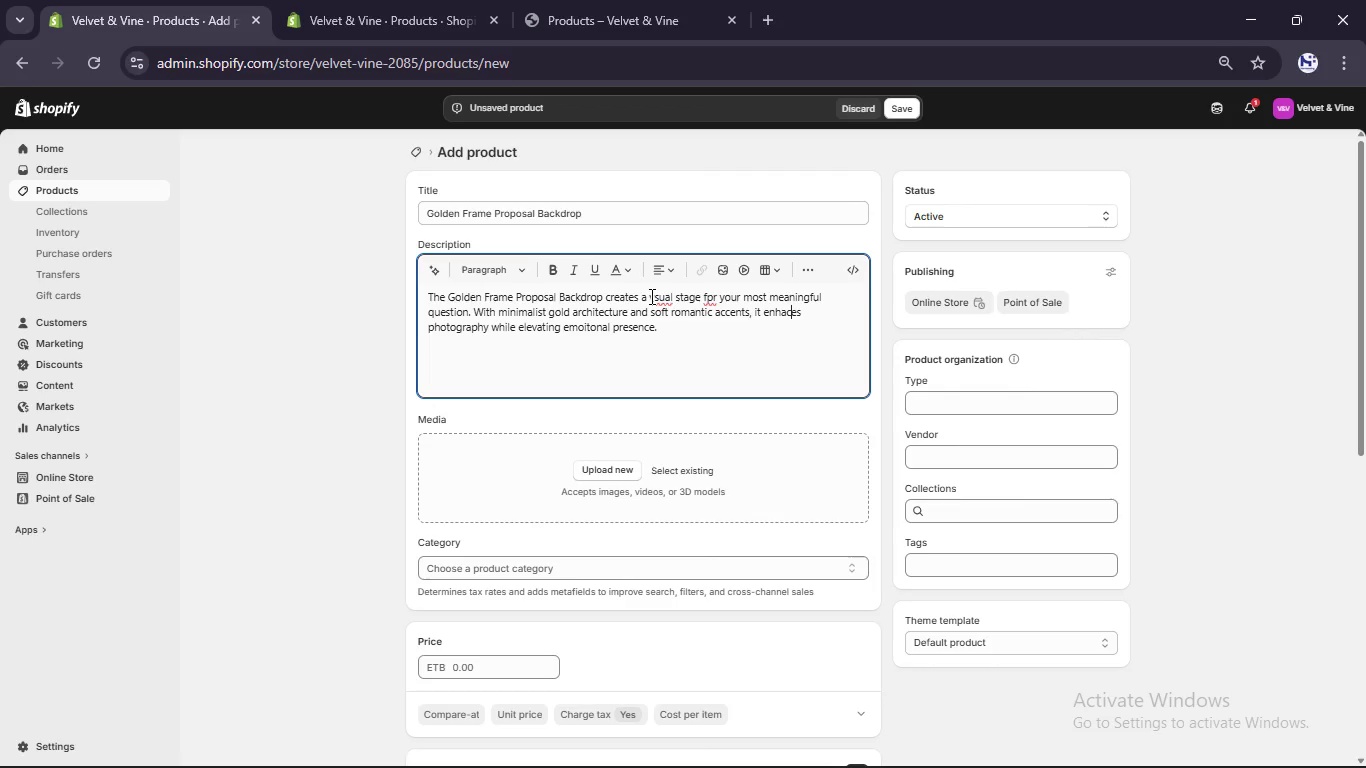 
left_click([654, 298])
 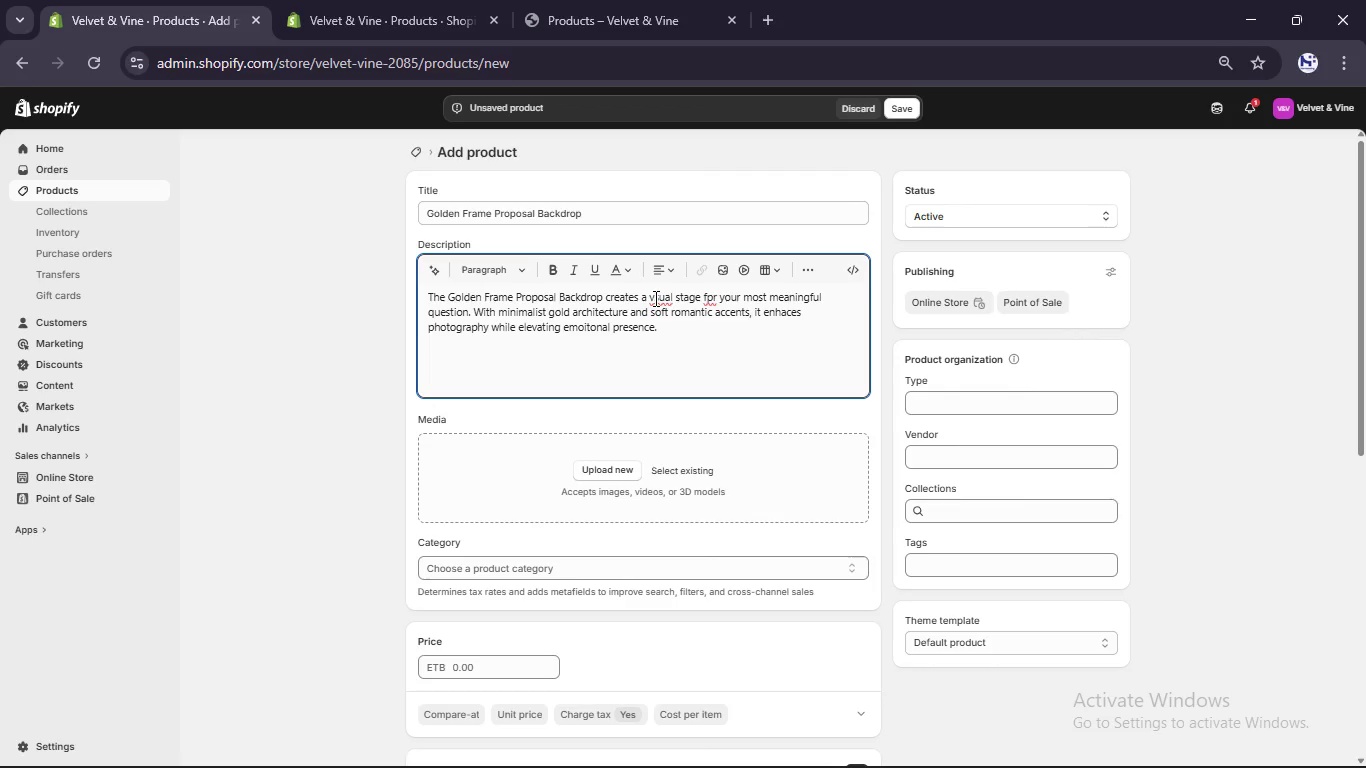 
key(I)
 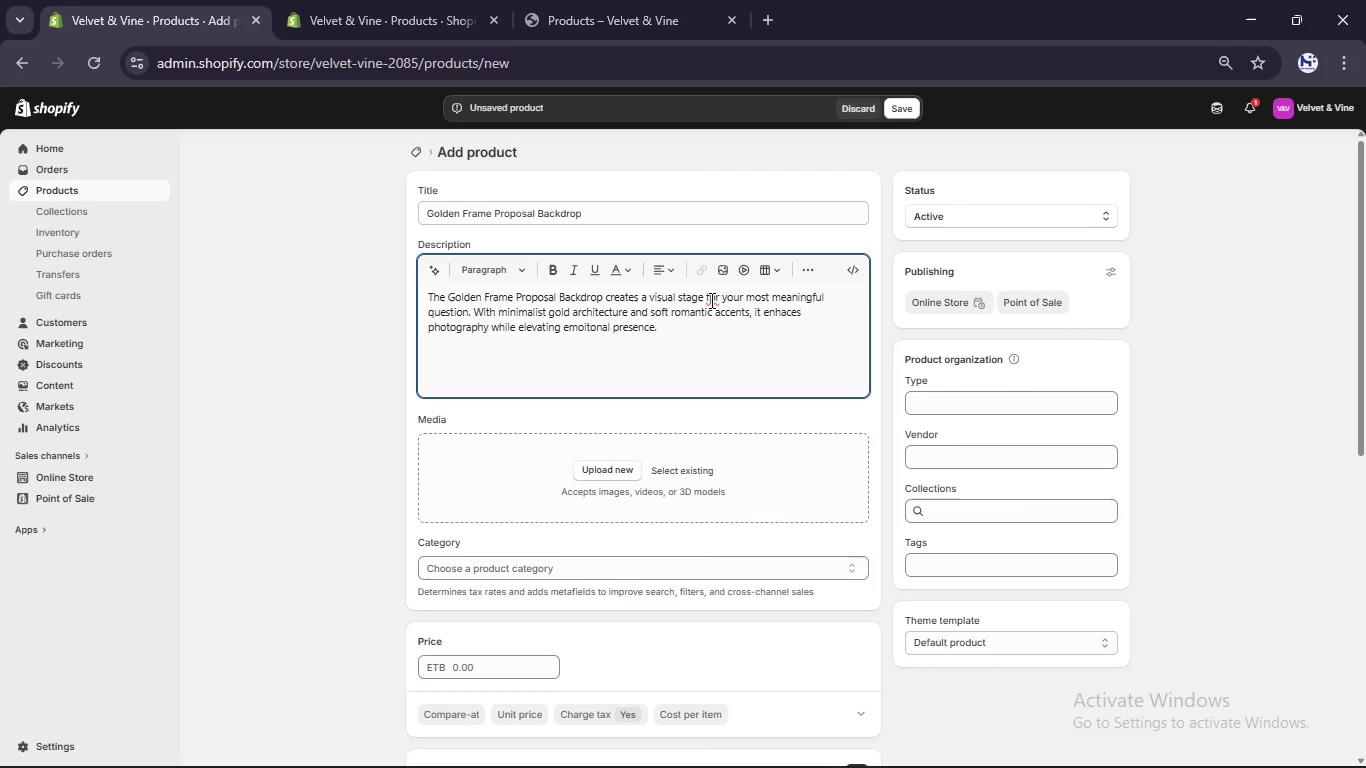 
left_click([713, 302])
 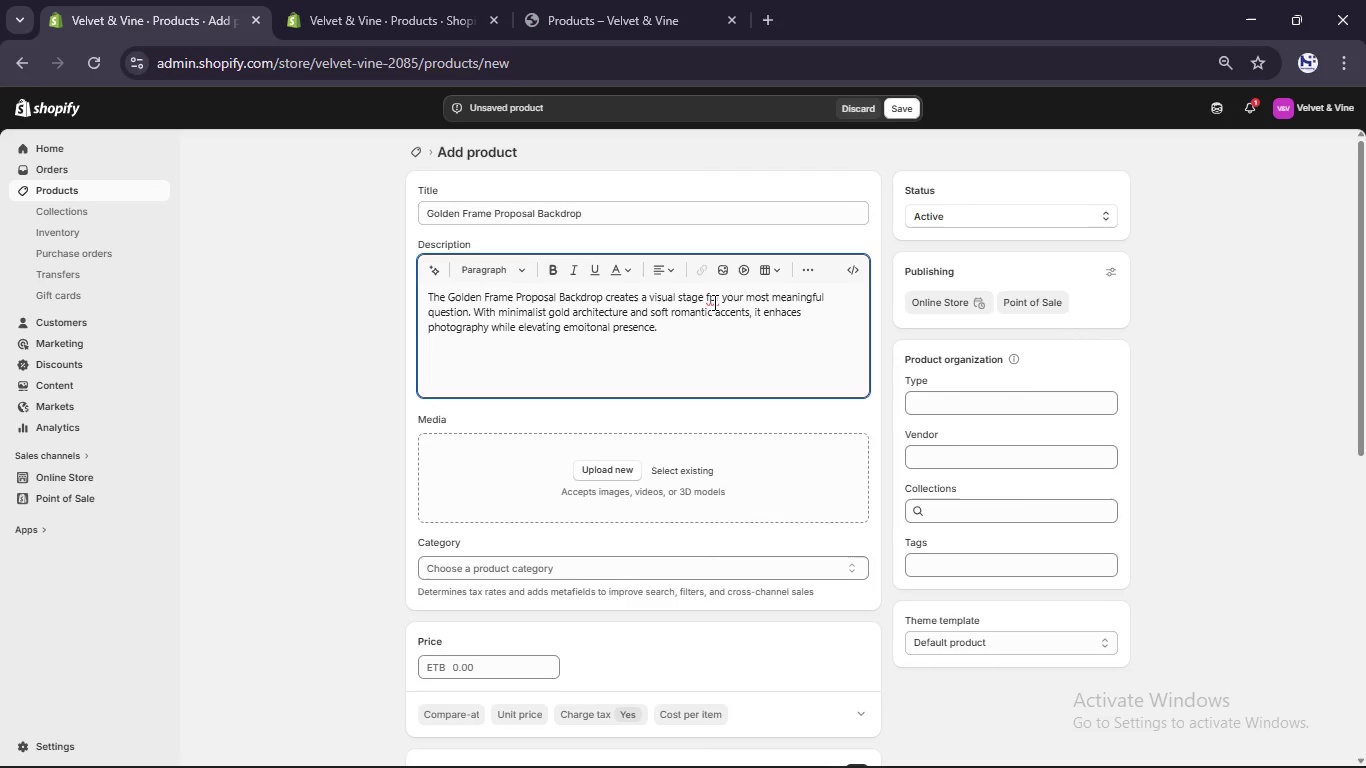 
key(Backspace)
 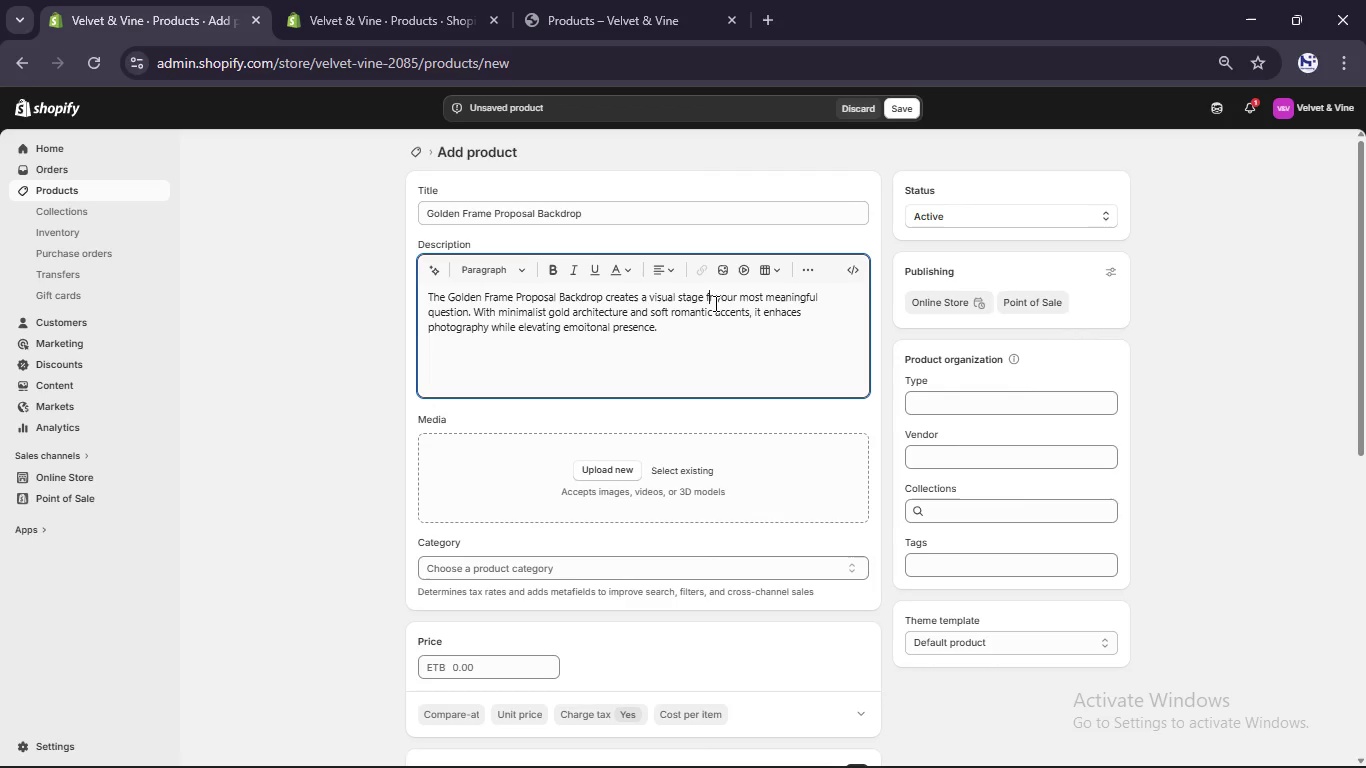 
key(O)
 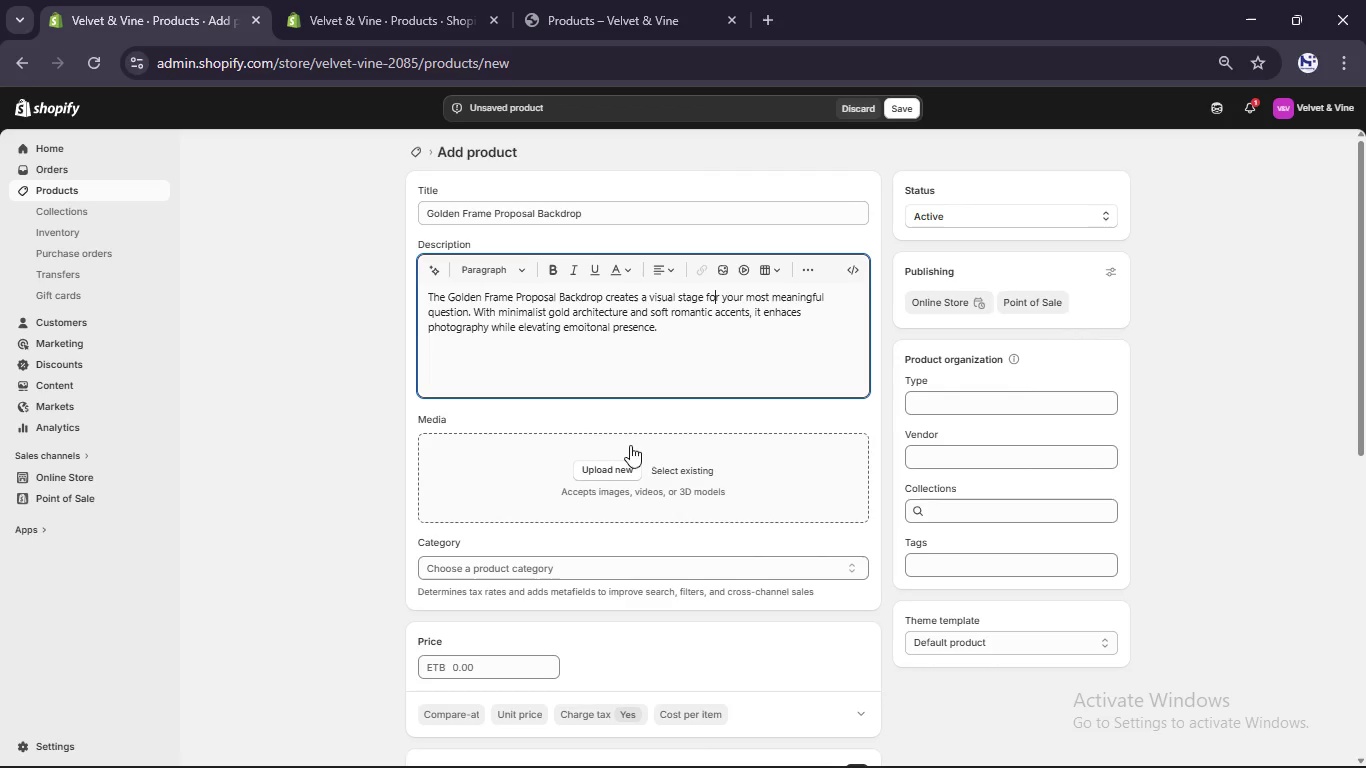 
left_click([634, 463])
 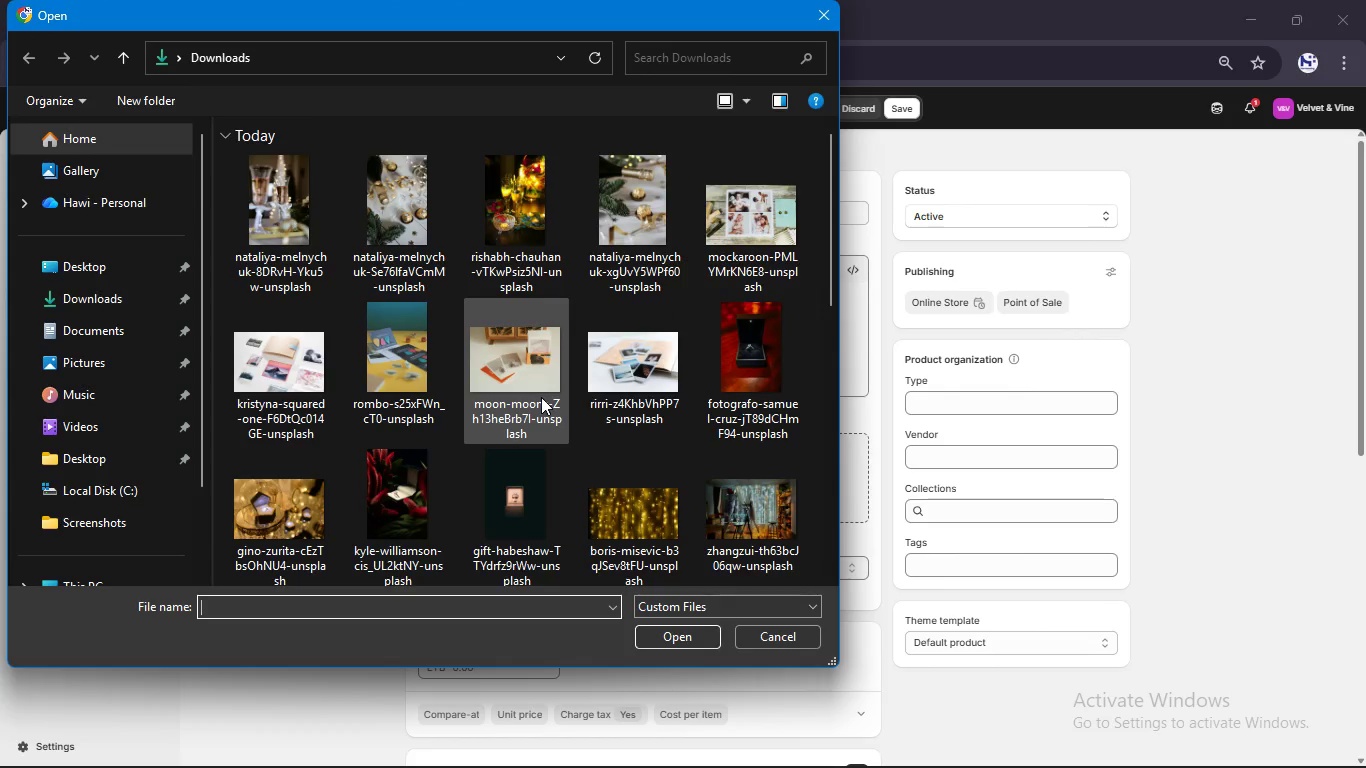 
scroll: coordinate [536, 396], scroll_direction: down, amount: 4.0
 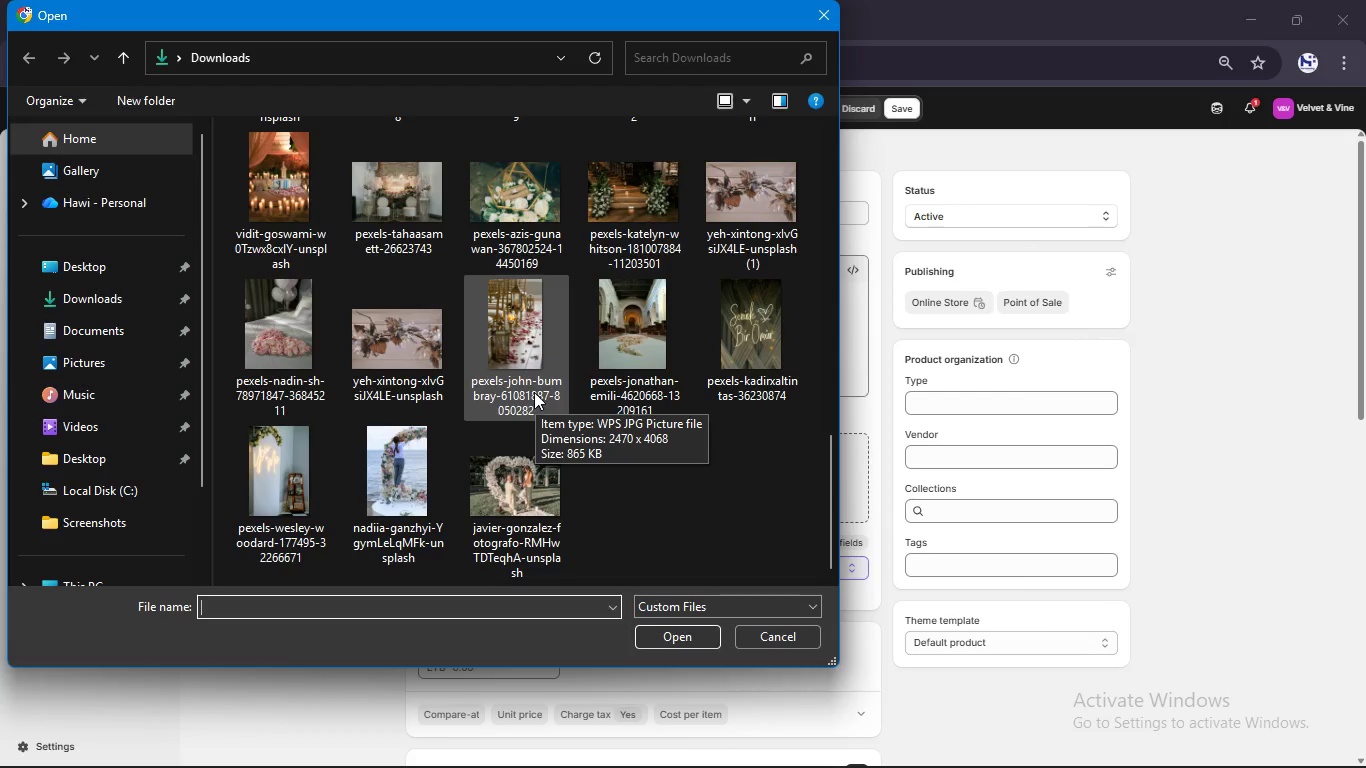 
scroll: coordinate [534, 392], scroll_direction: up, amount: 1.0
 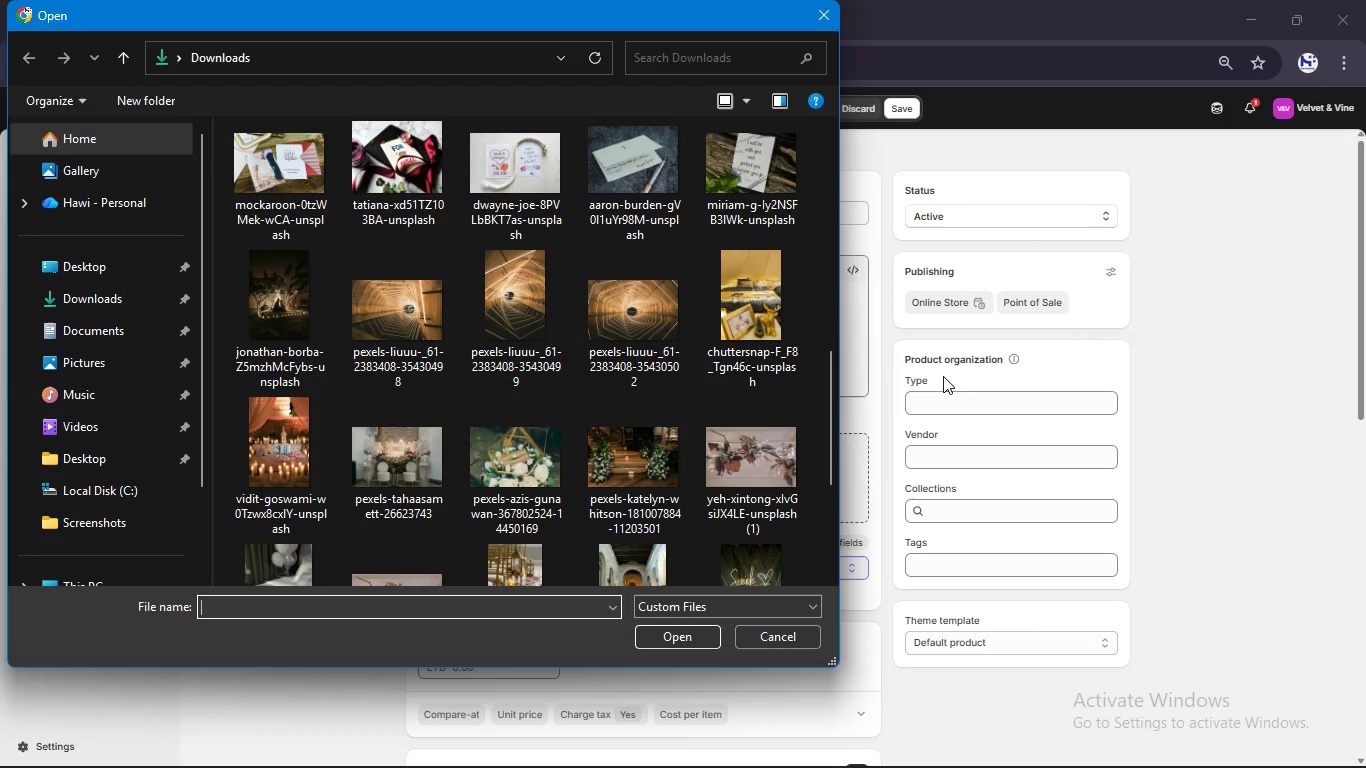 
mouse_move([734, 357])
 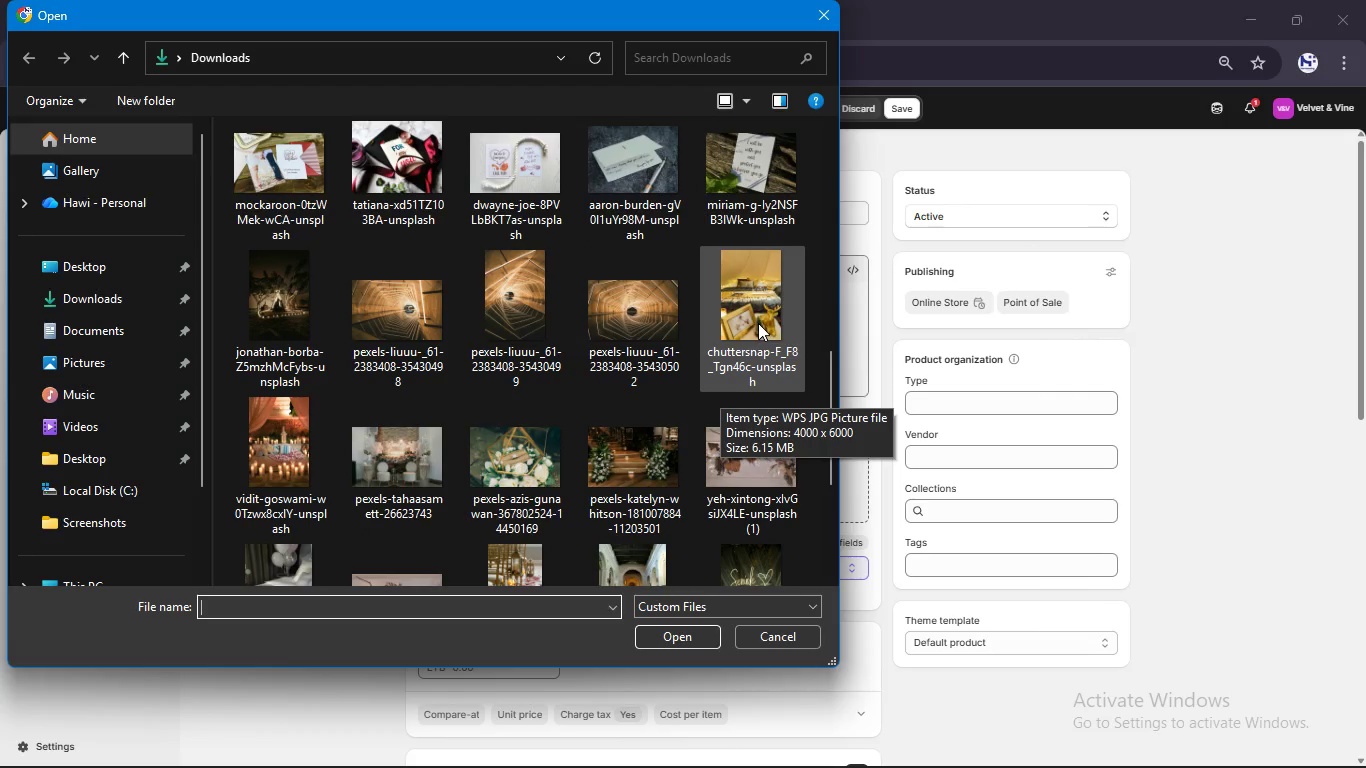 
hold_key(key=ControlLeft, duration=2.22)
left_click([755, 321])
 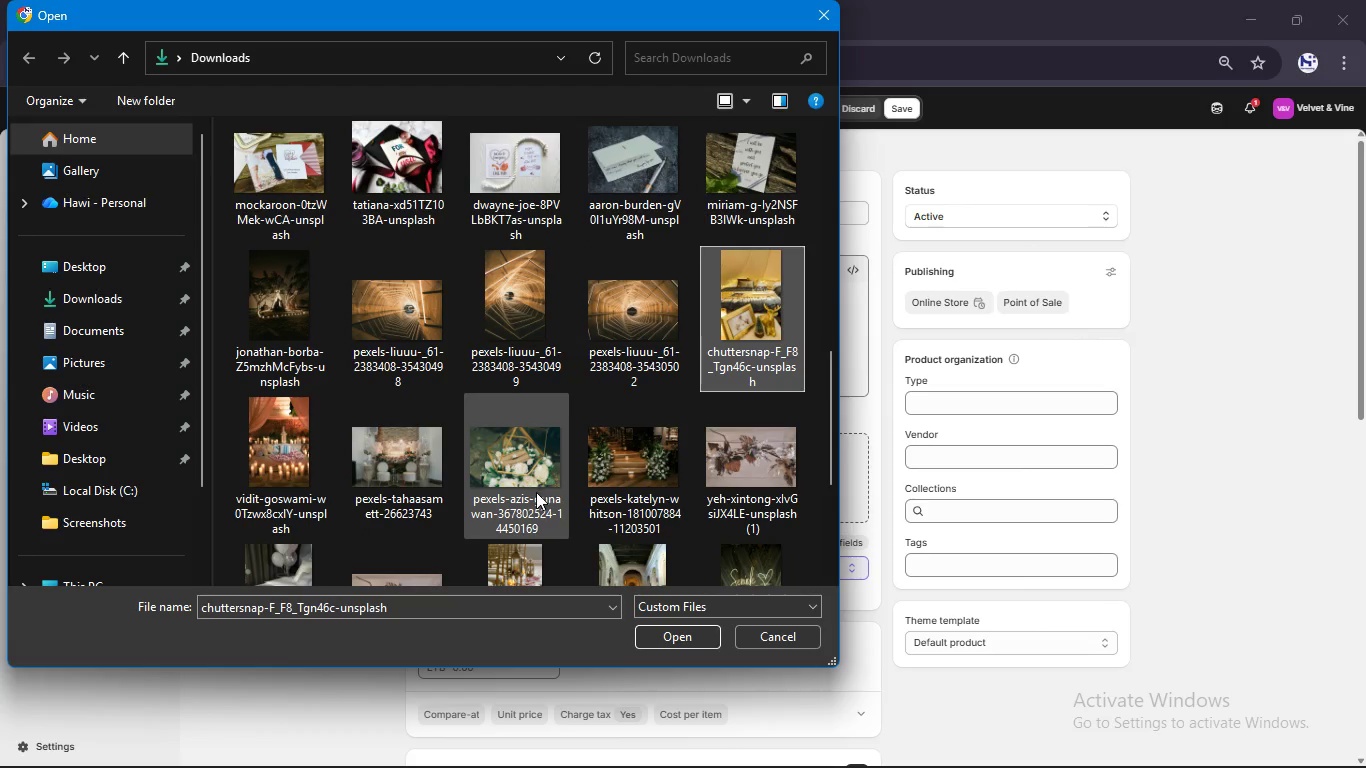 
left_click([536, 459])
 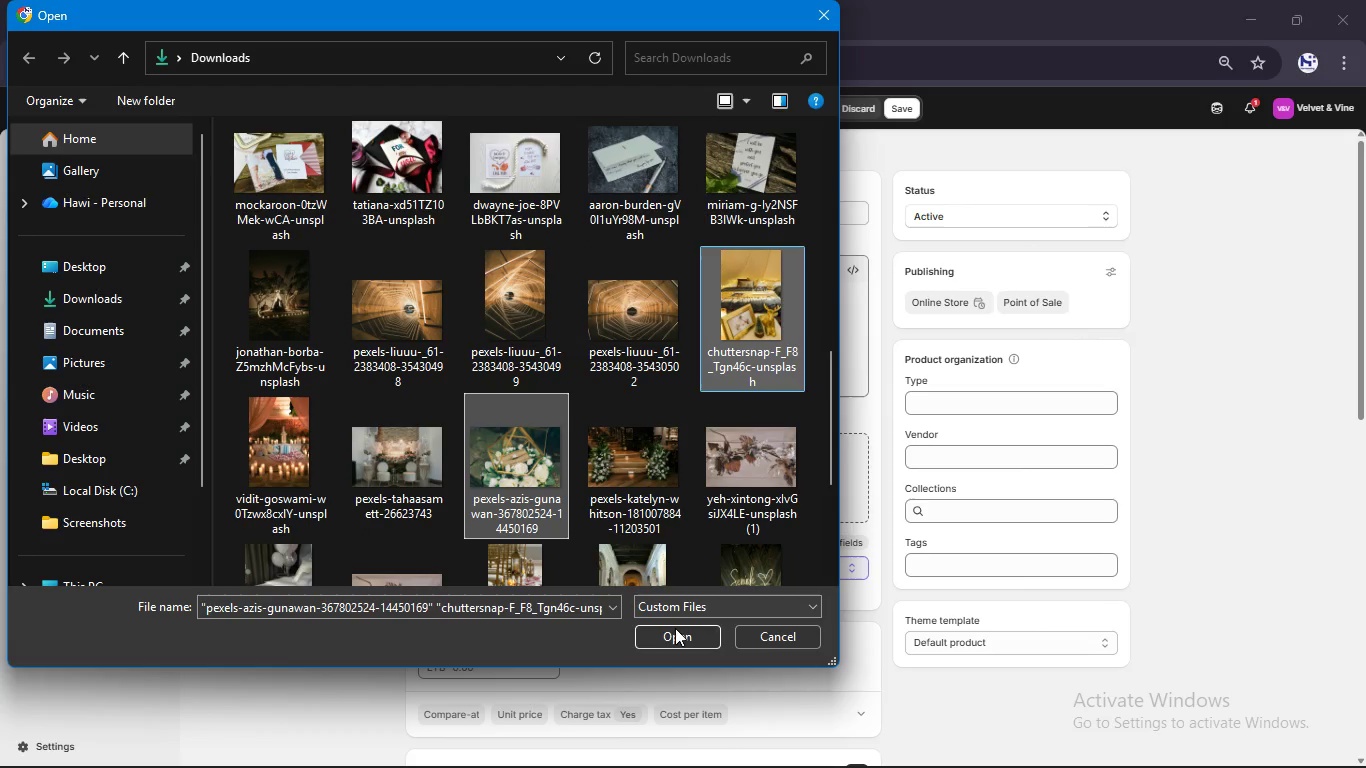 
left_click([674, 629])
 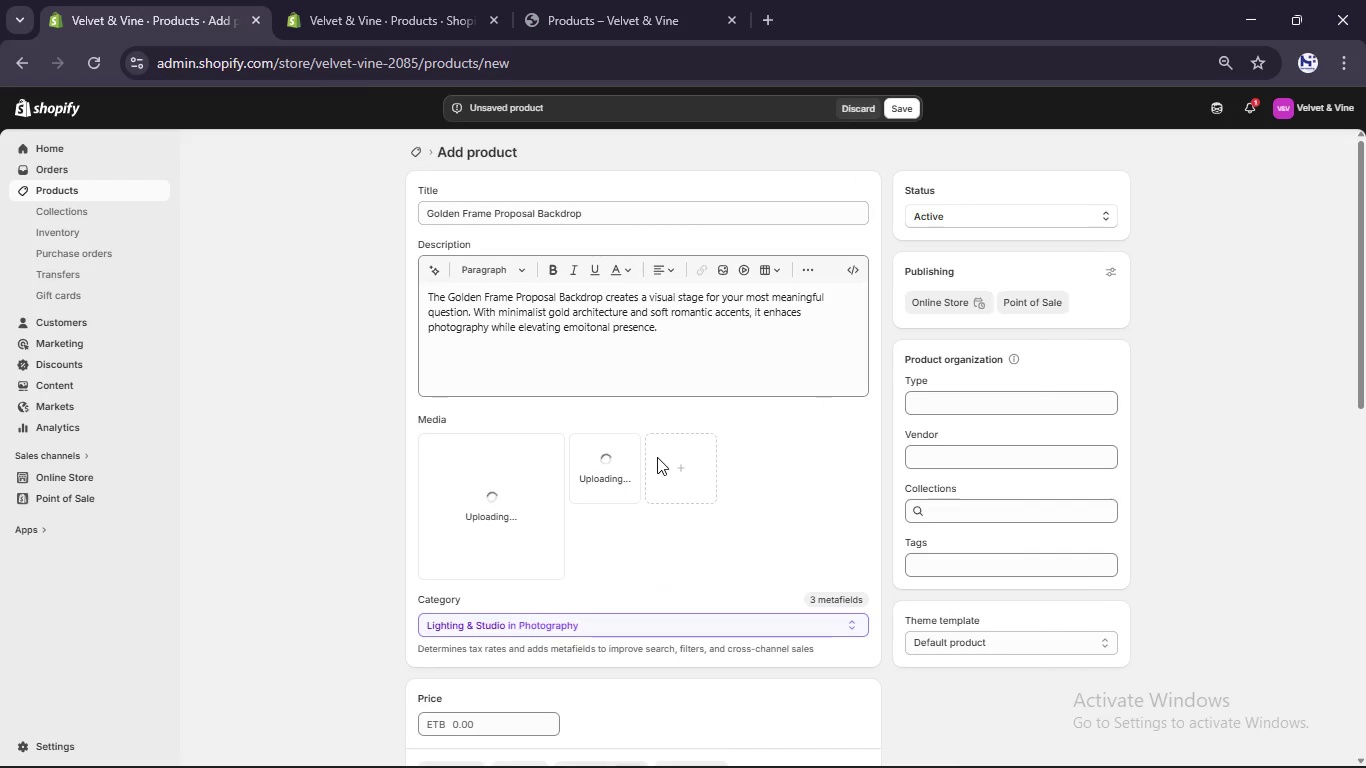 
scroll: coordinate [657, 457], scroll_direction: down, amount: 1.0
 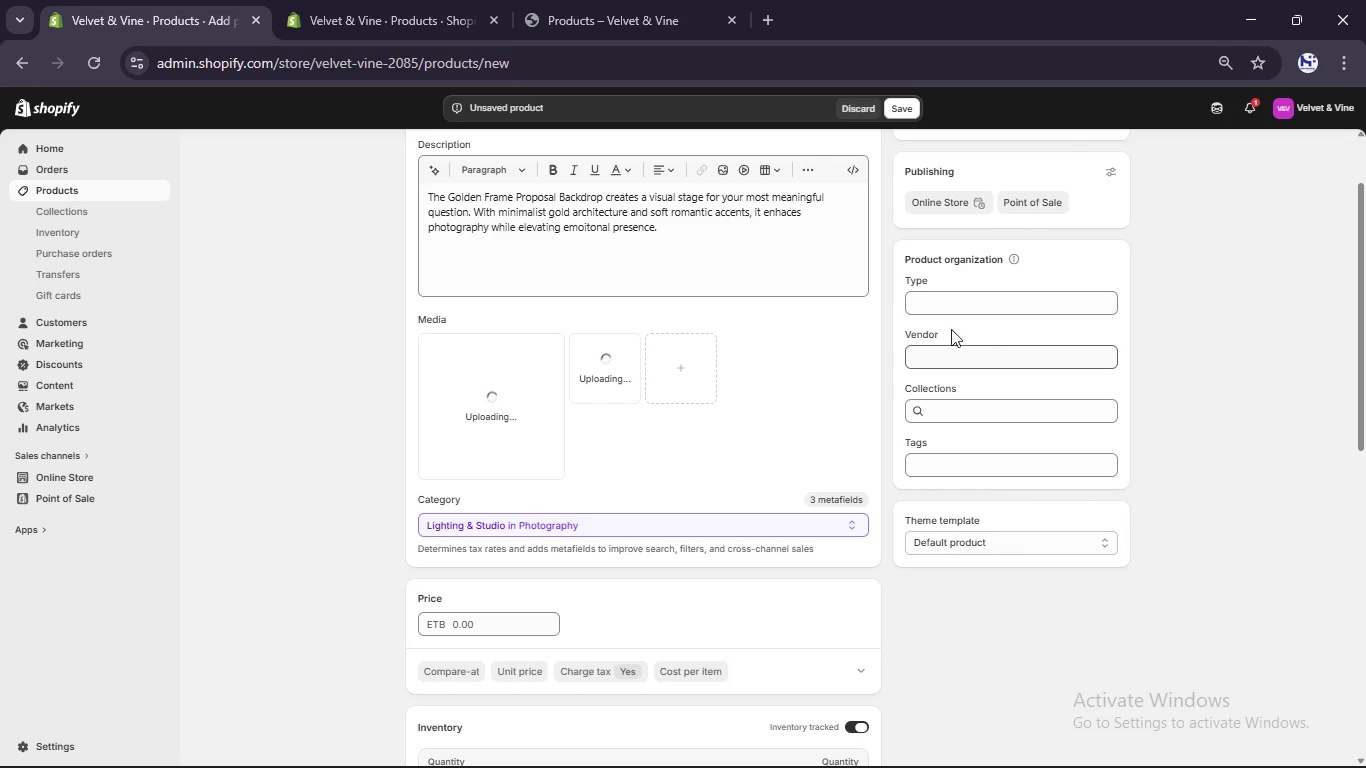 
left_click([950, 299])
 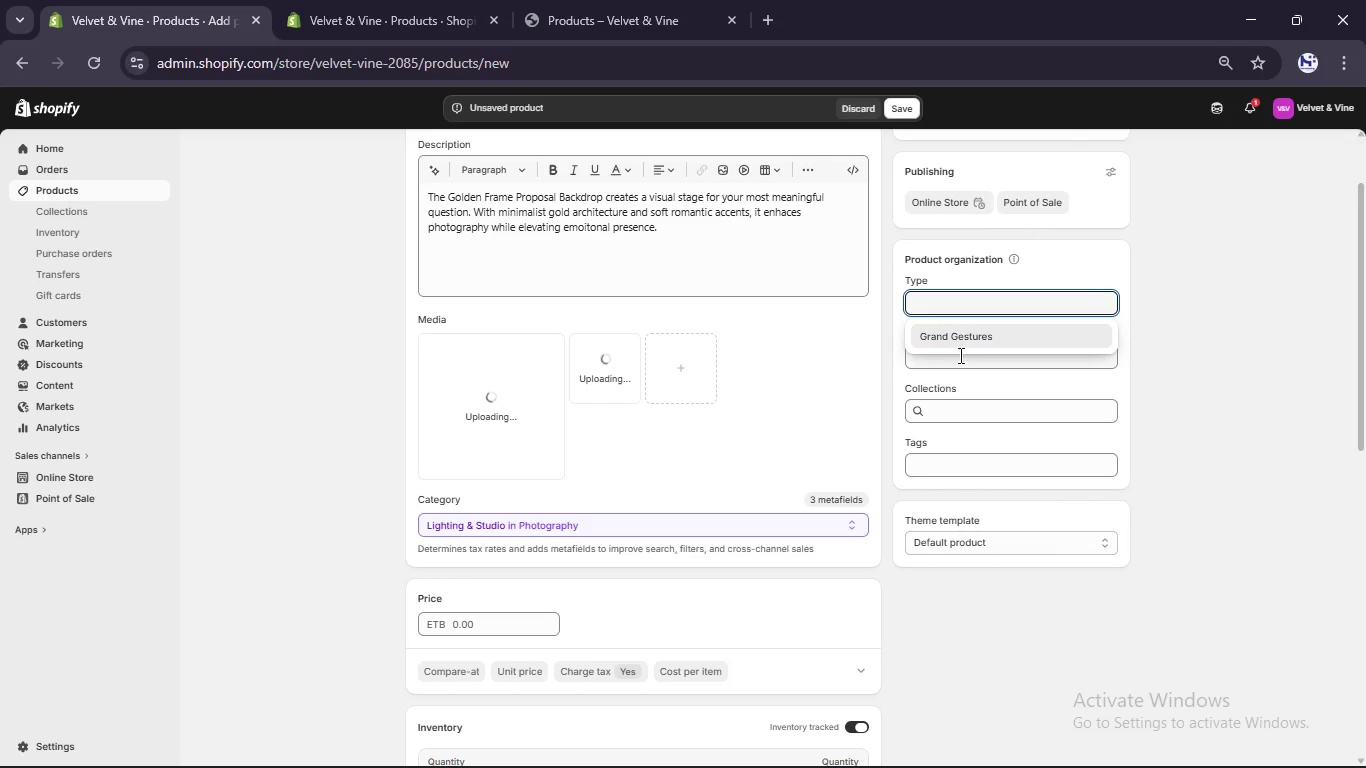 
left_click([959, 359])
 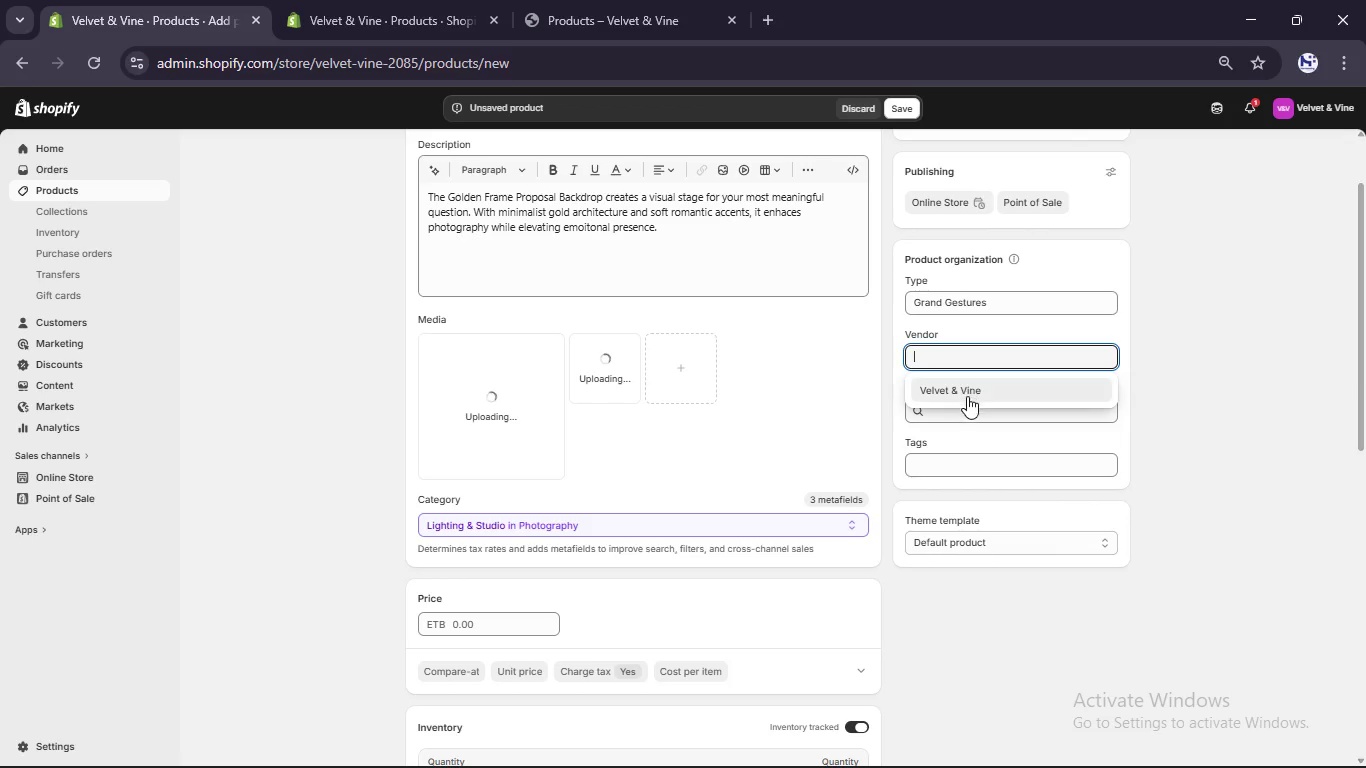 
left_click([967, 397])
 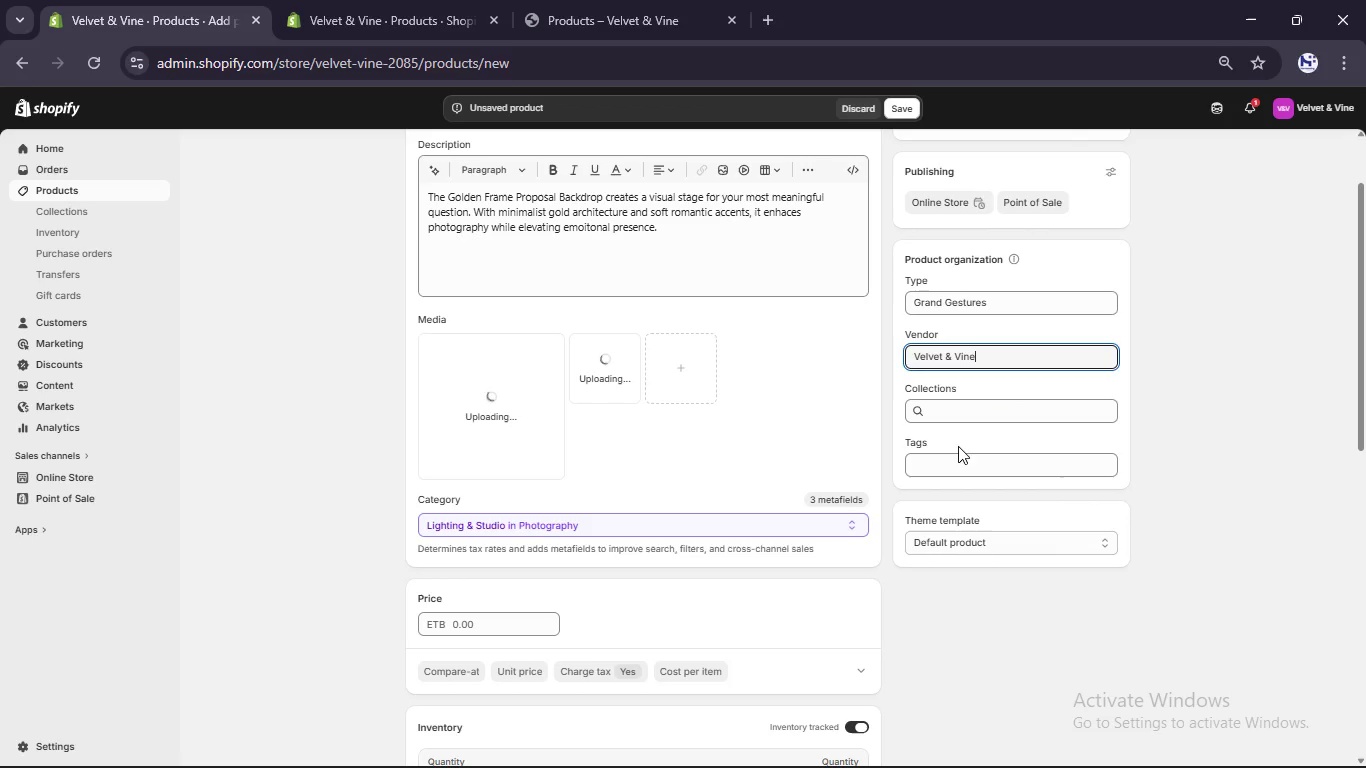 
left_click([958, 448])
 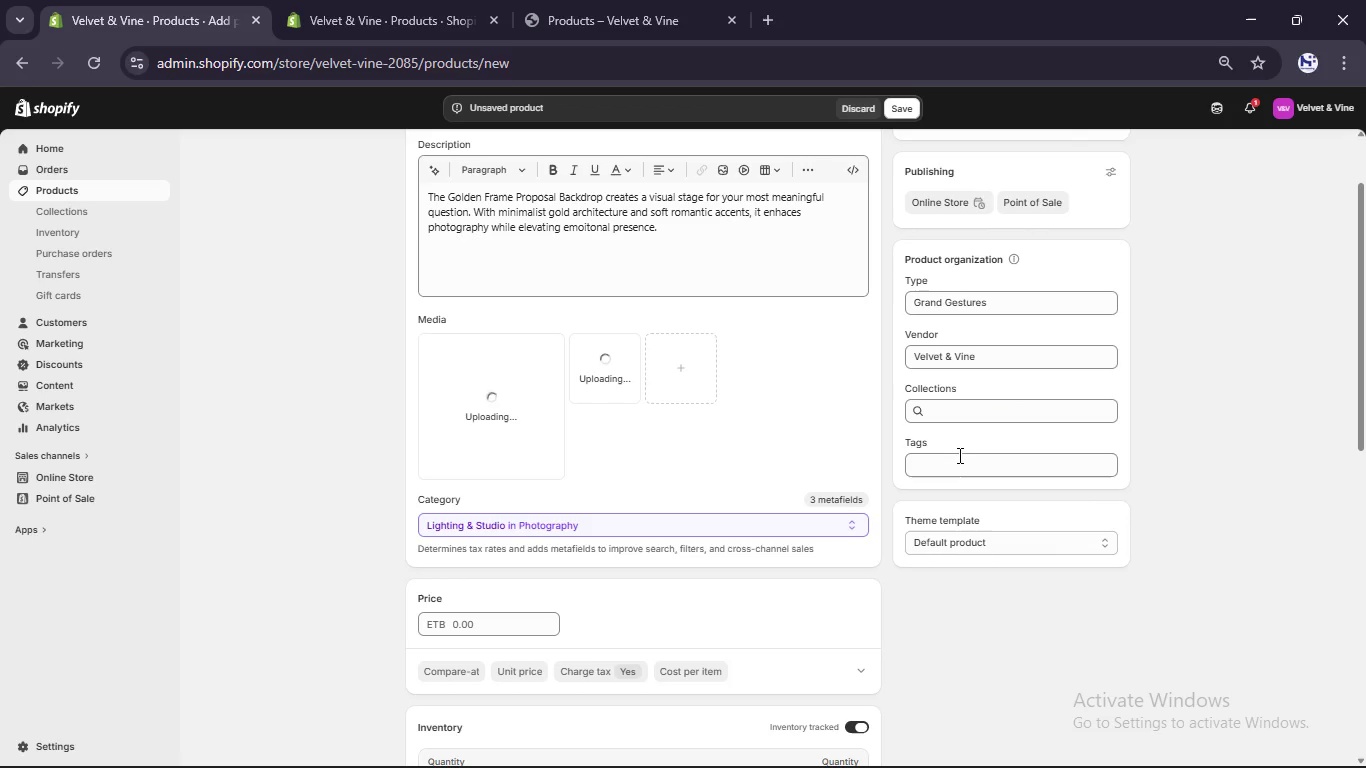 
left_click([957, 463])
 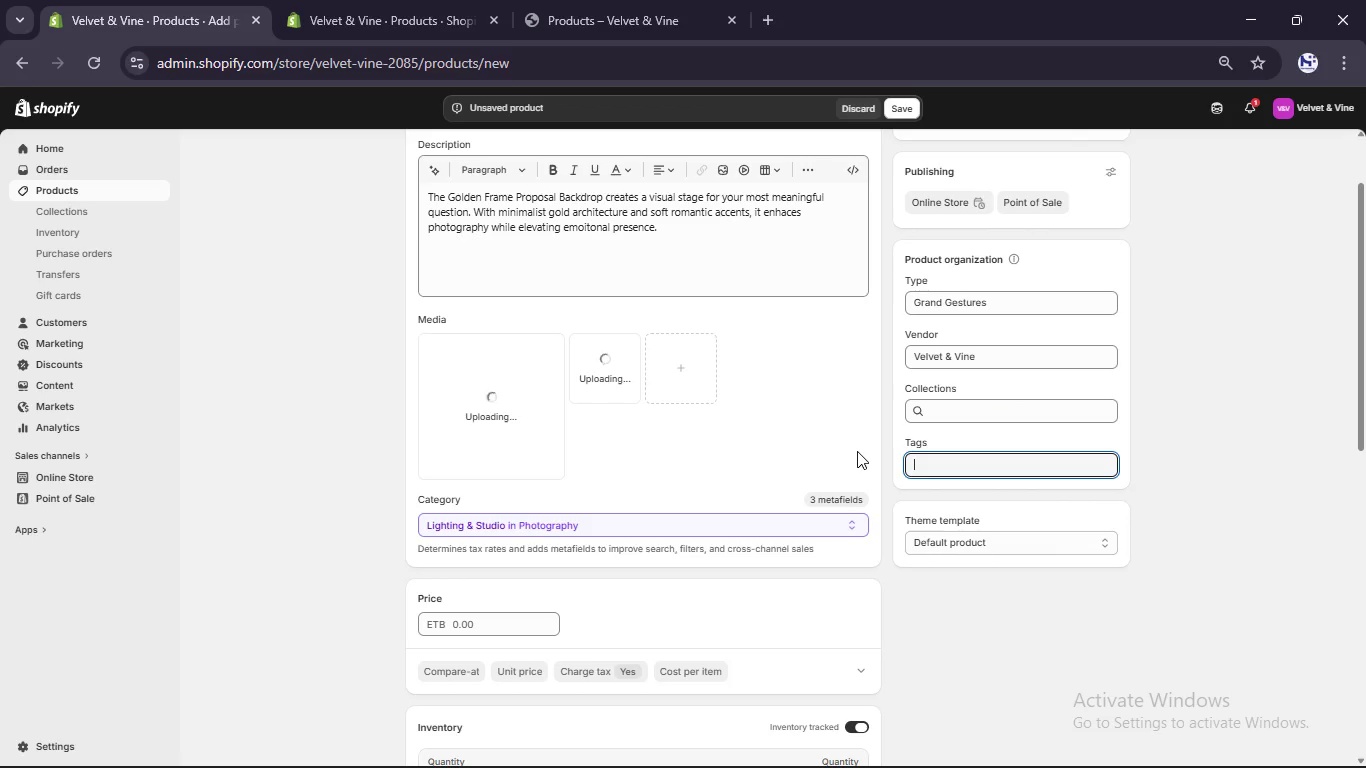 
type(golden)
 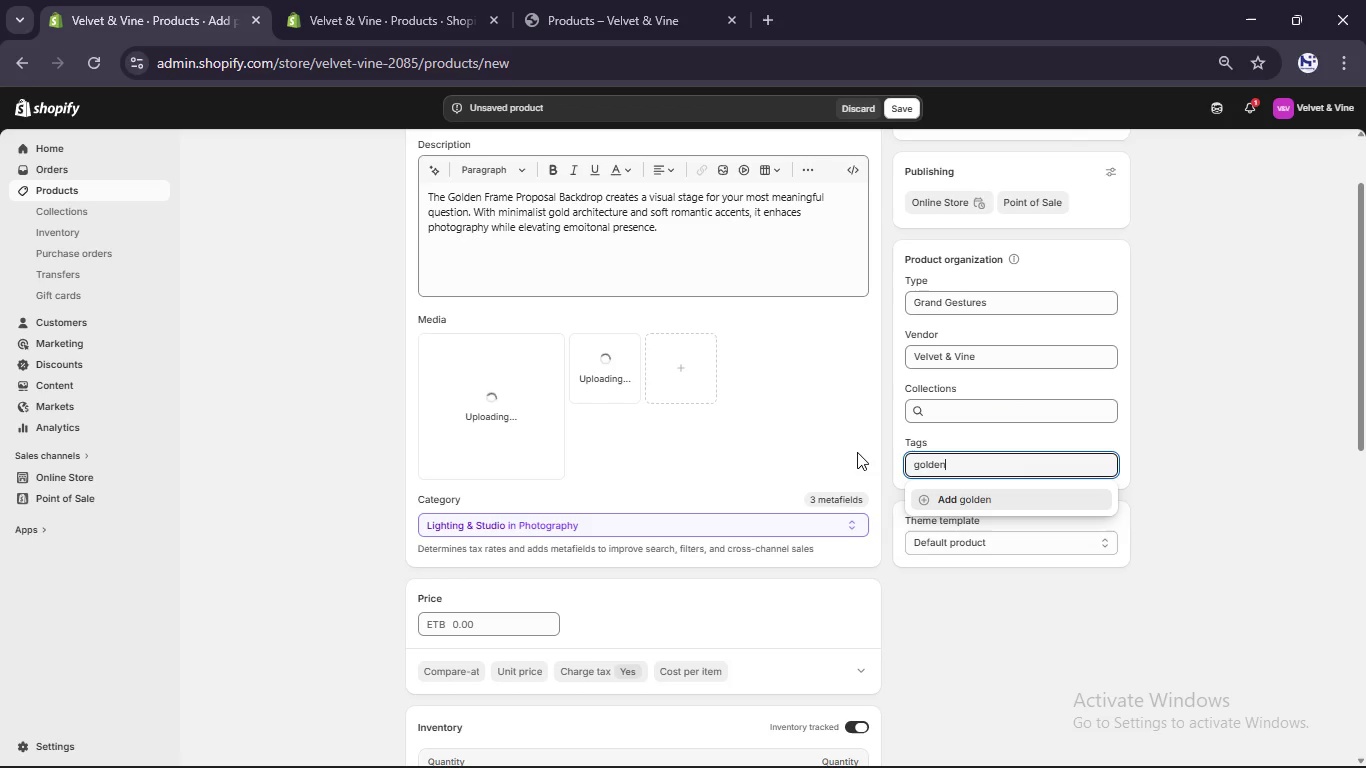 
key(Enter)
 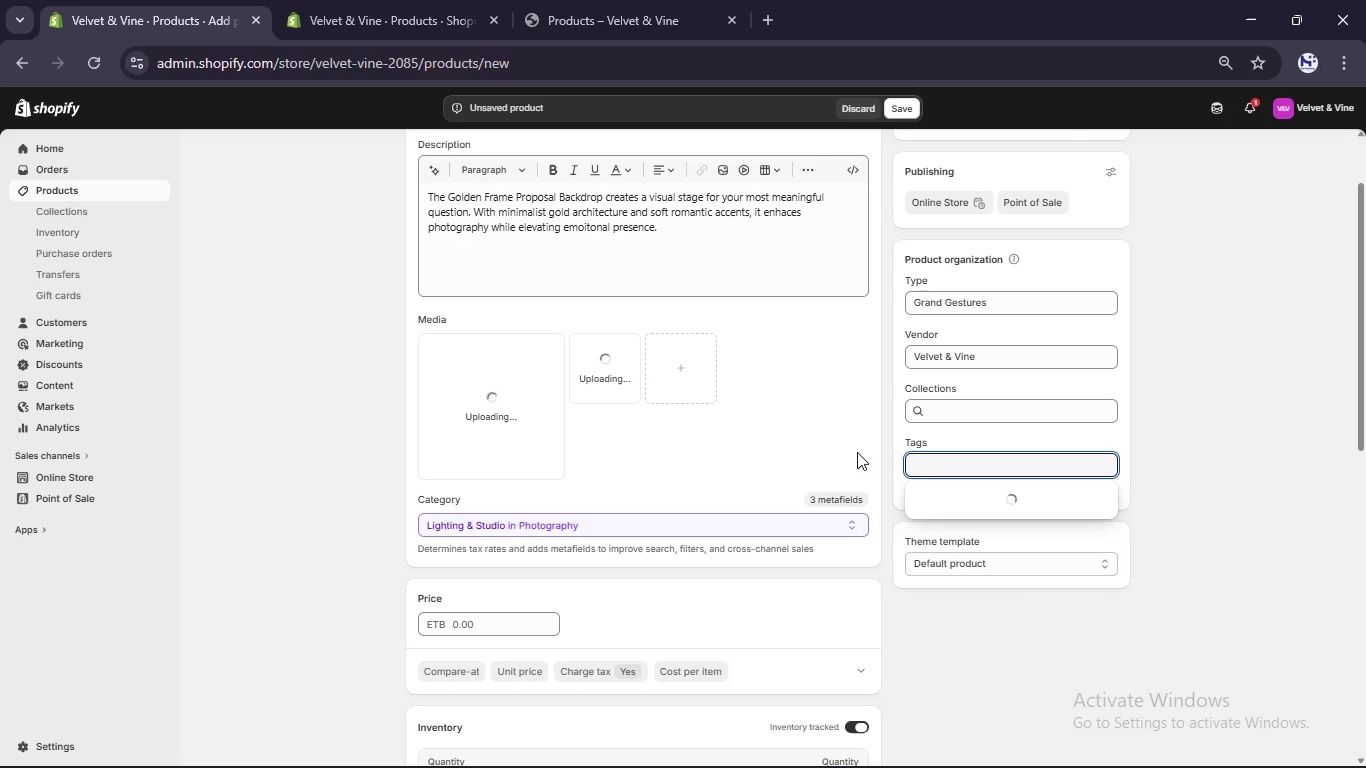 
type(li)
key(Backspace)
type(ux)
key(Backspace)
type(ury)
 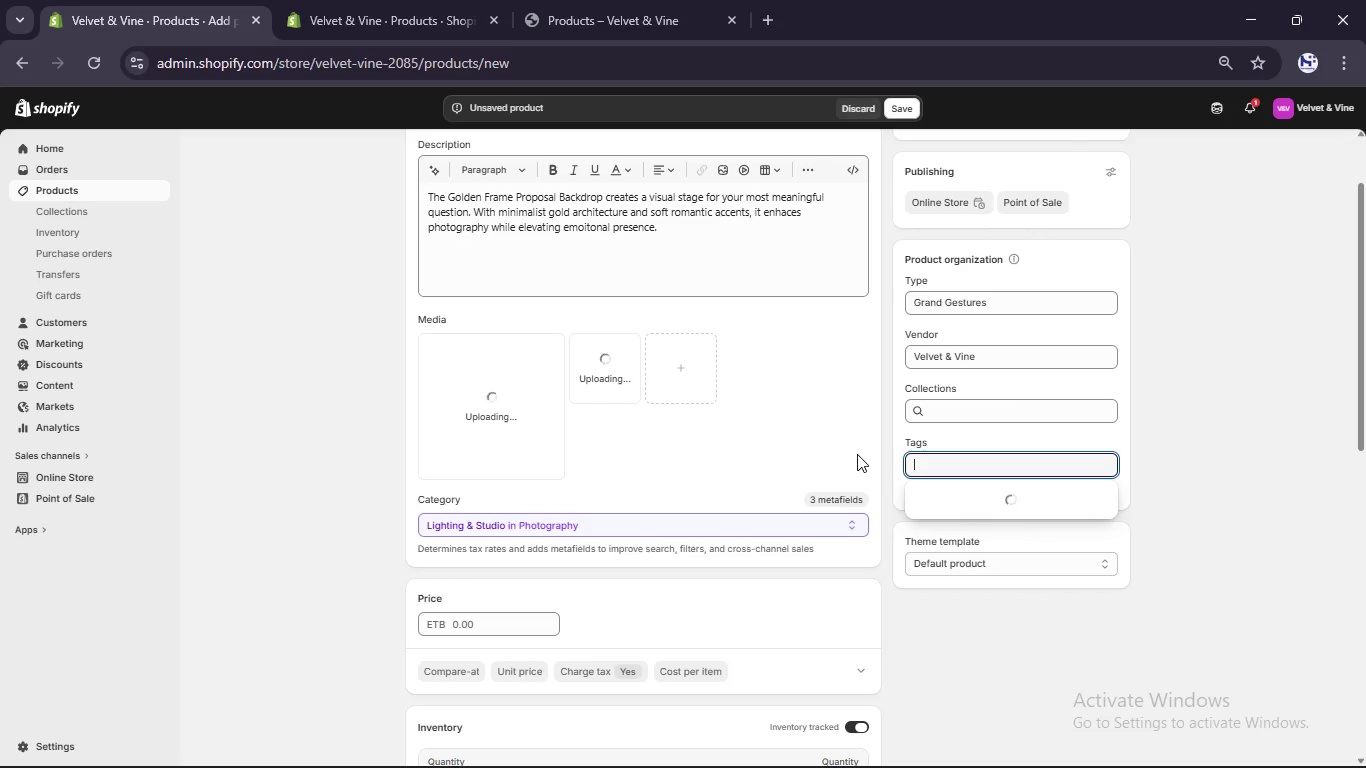 
key(Enter)
 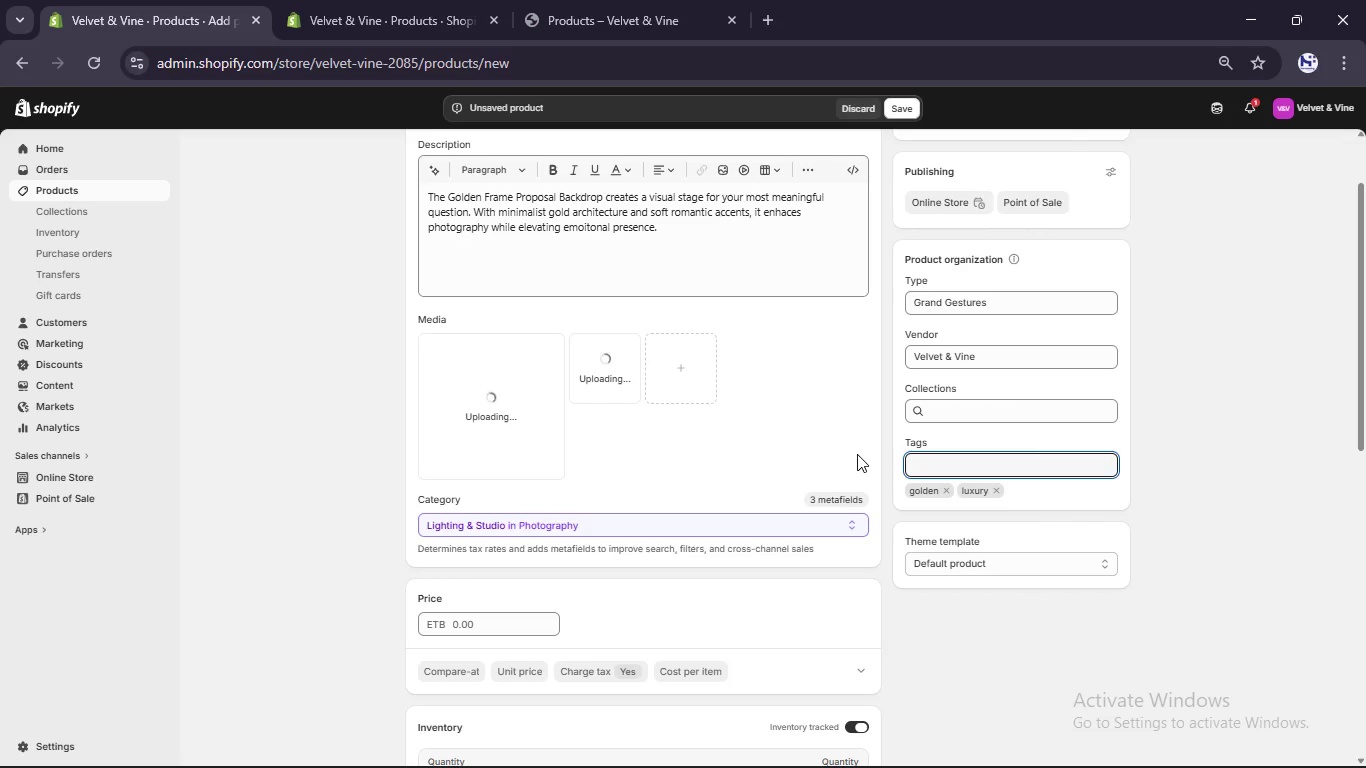 
type(romantic)
 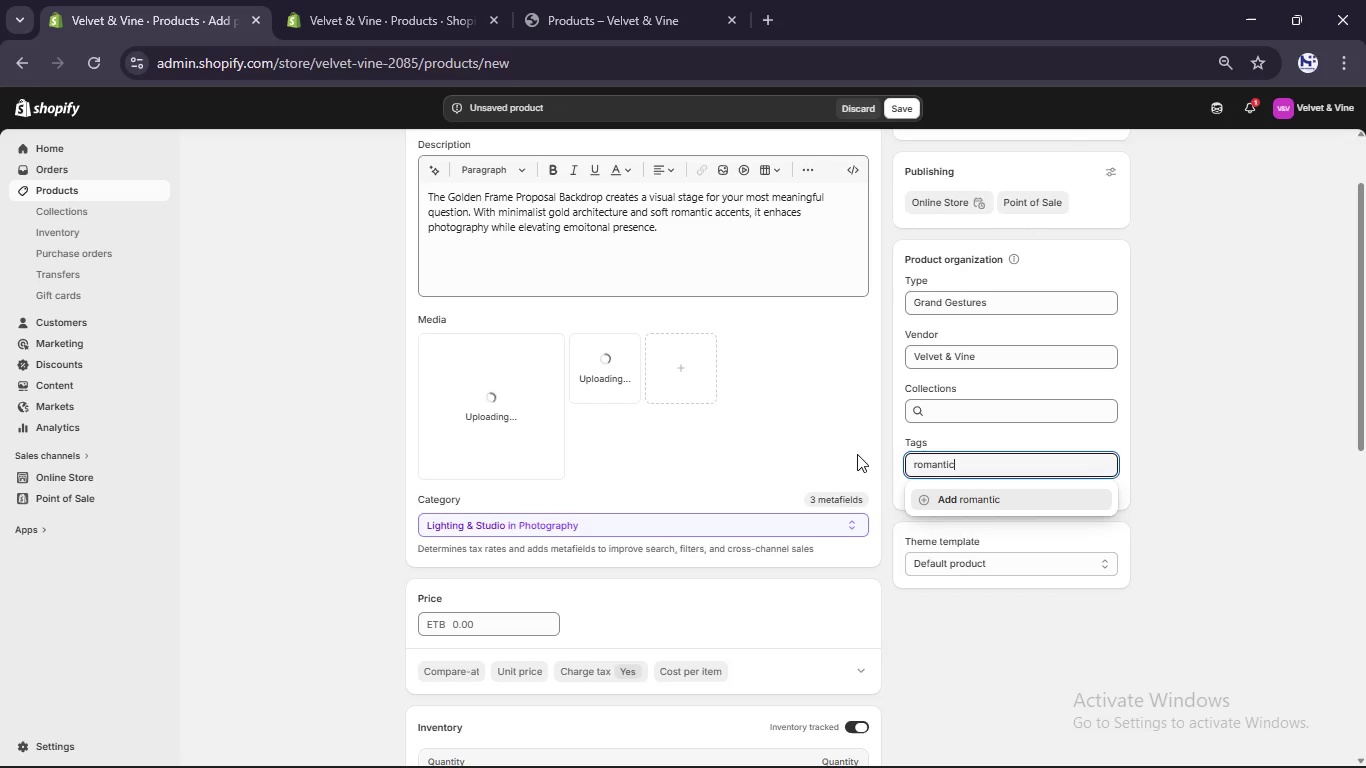 
key(Enter)
 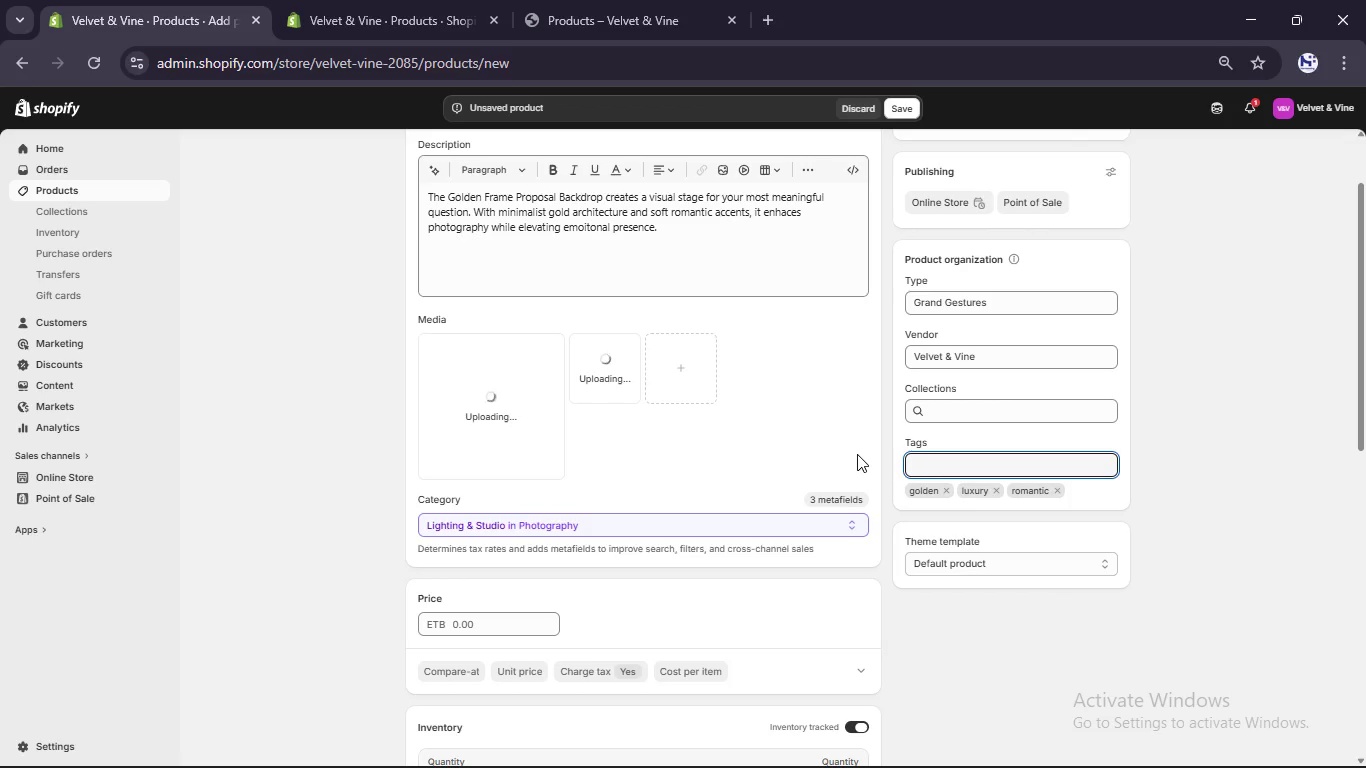 
type(frame)
 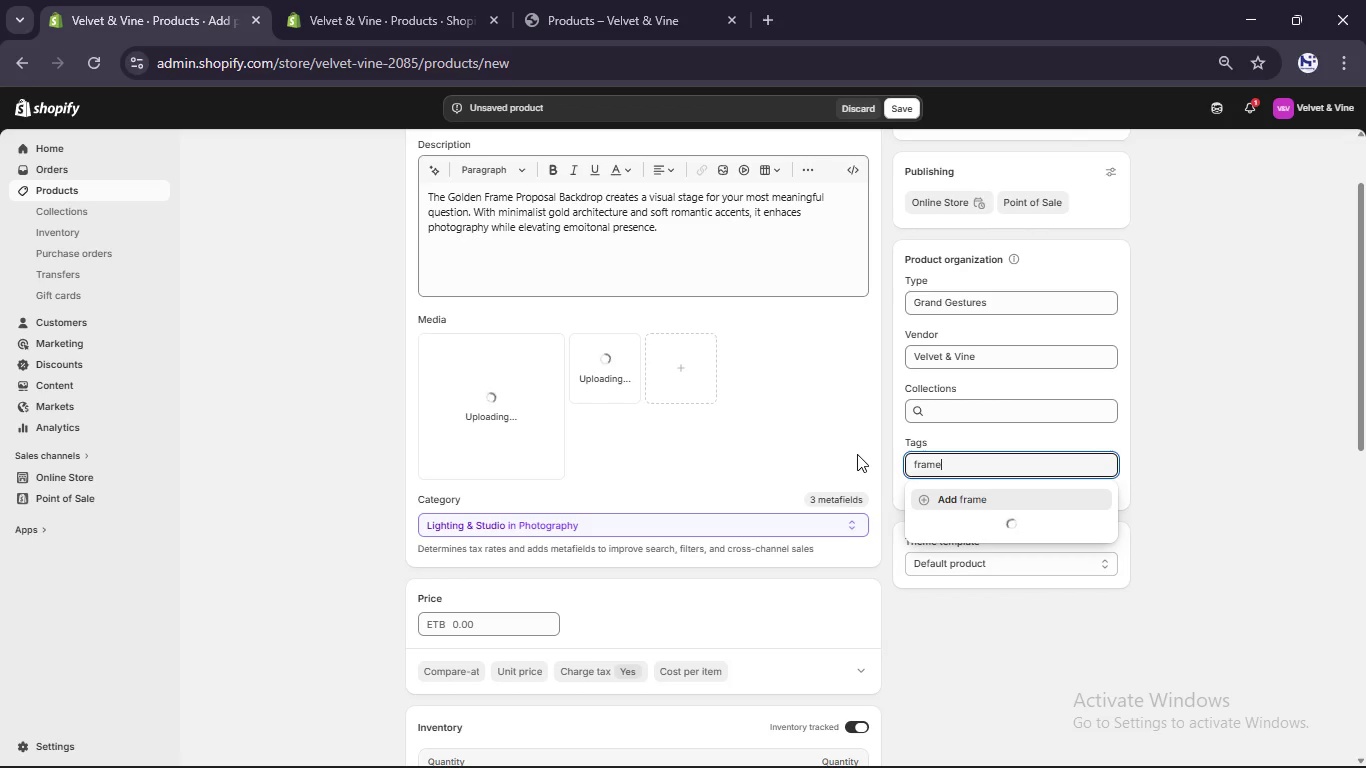 
key(Enter)
 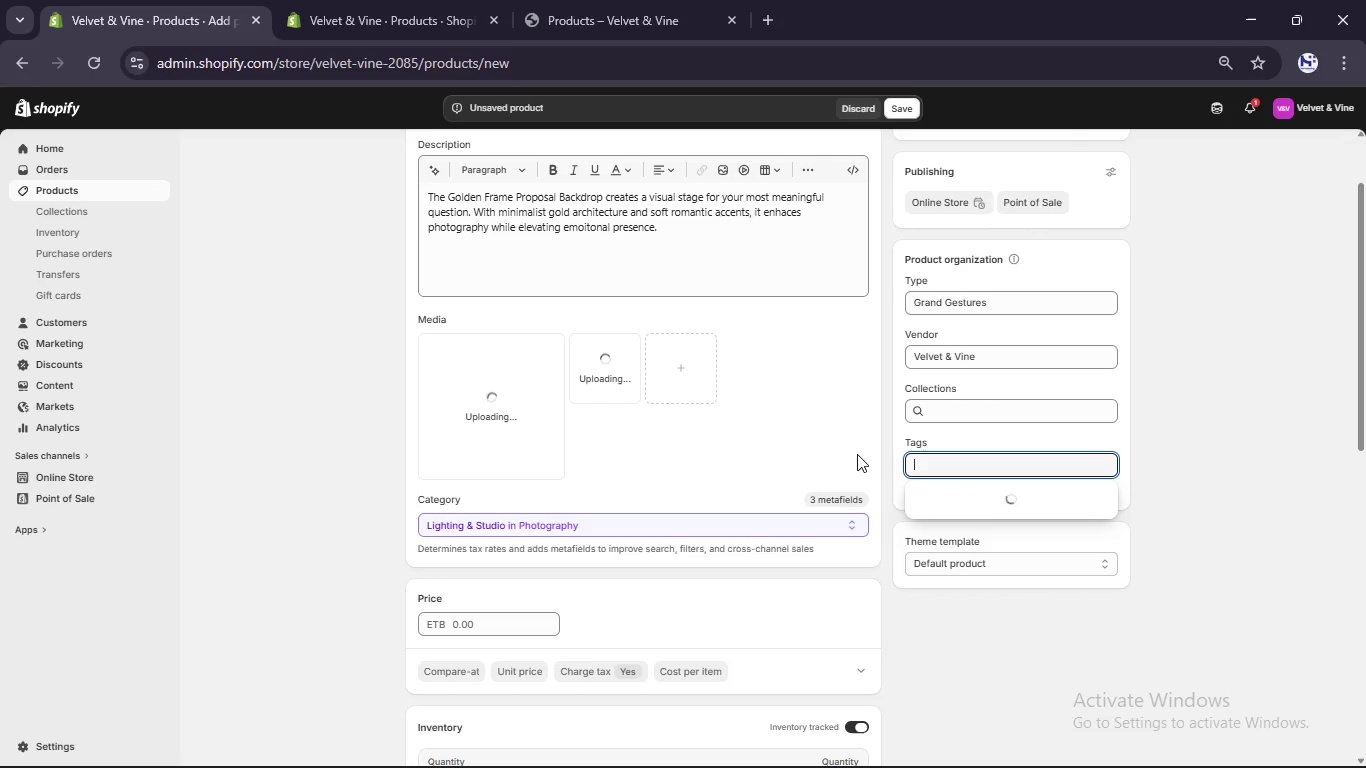 
type(proposal)
 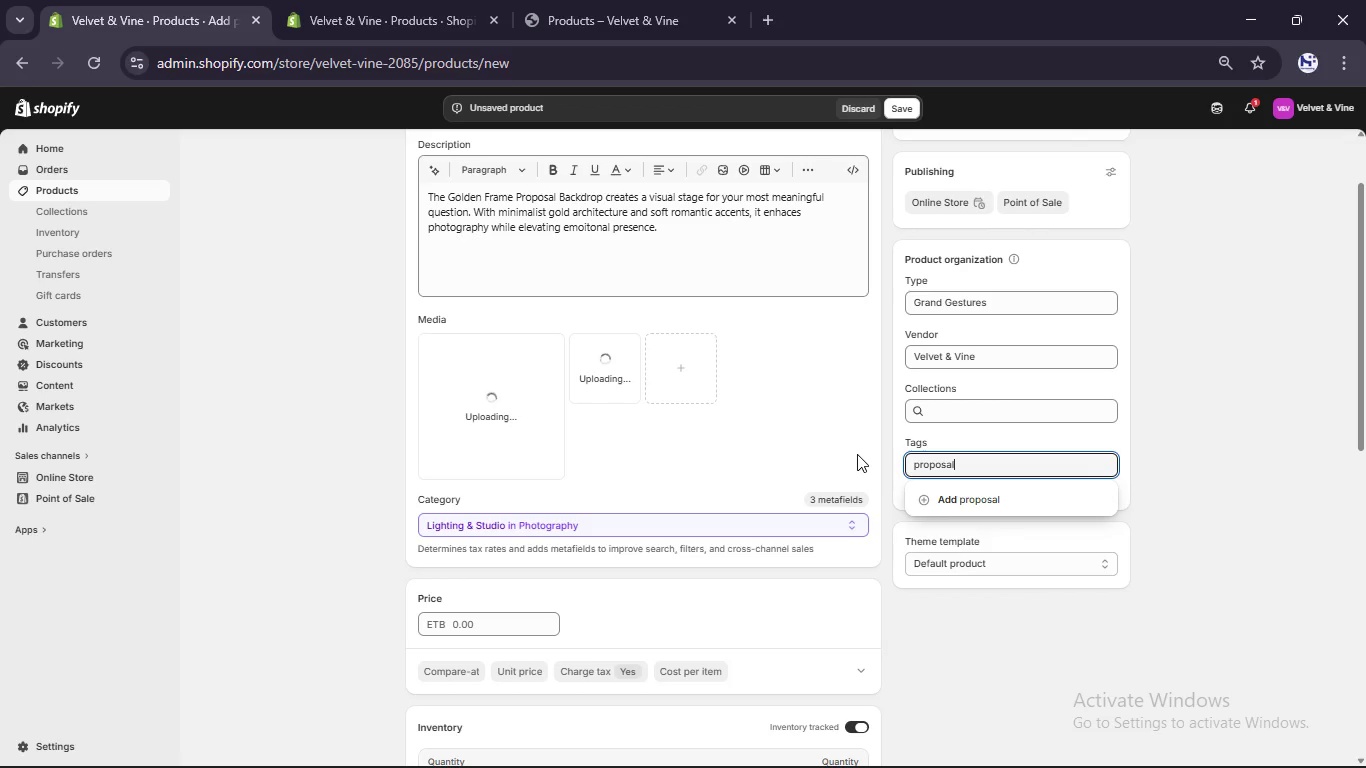 
key(Enter)
 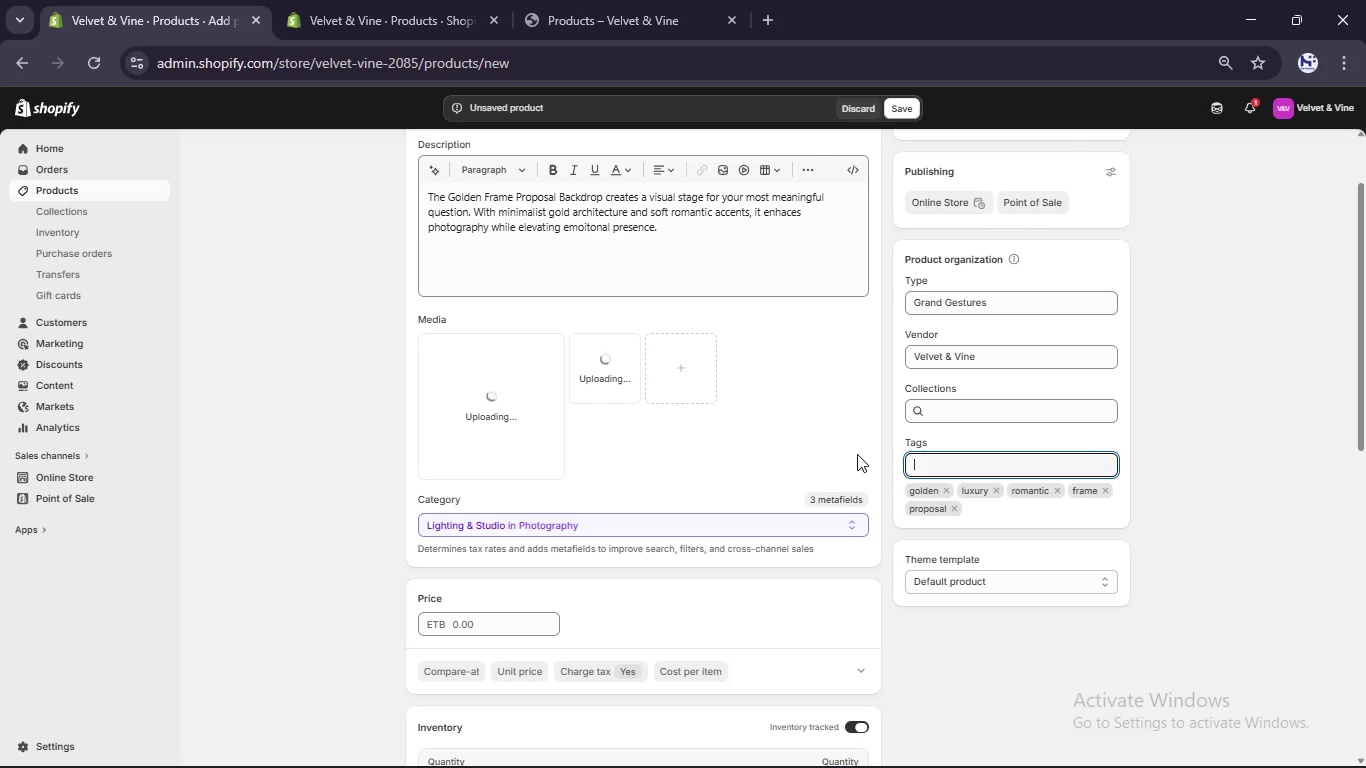 
wait(5.56)
 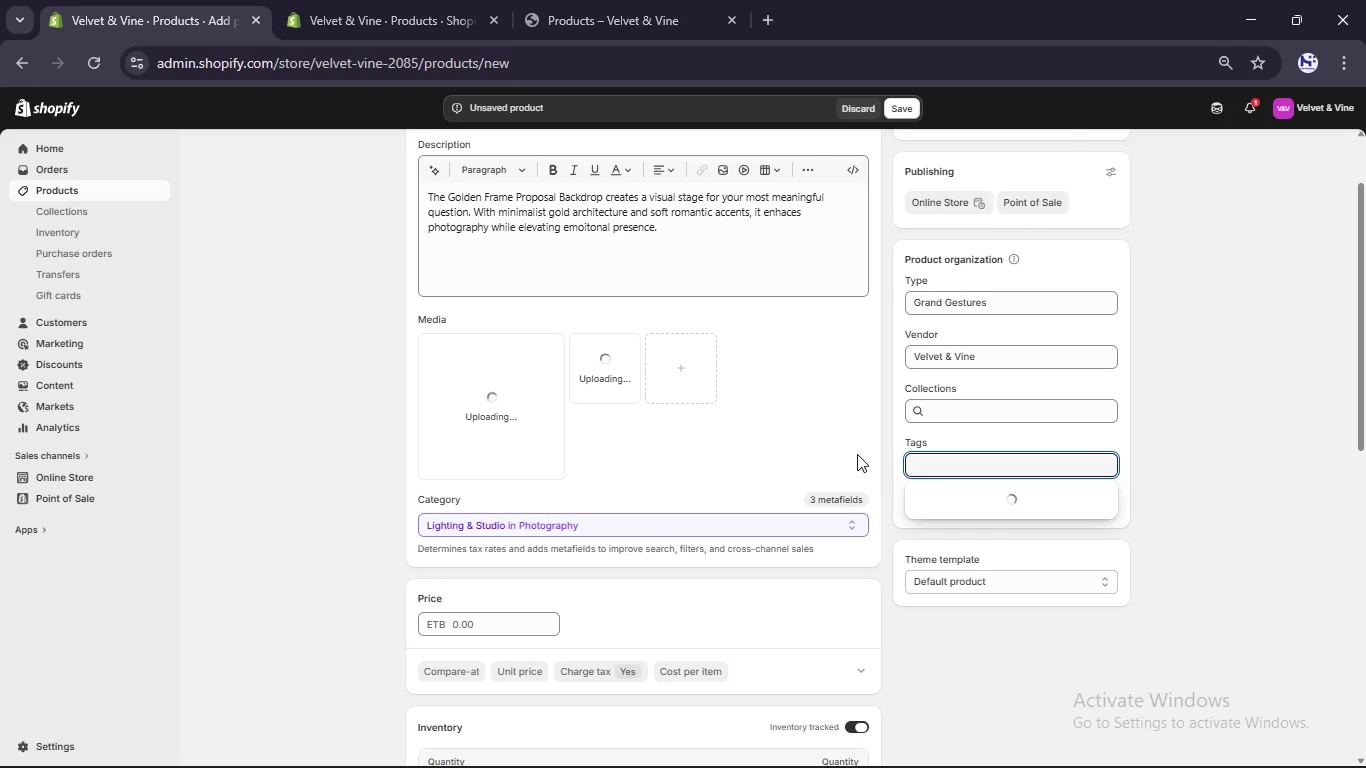 
scroll: coordinate [735, 235], scroll_direction: down, amount: 3.0
 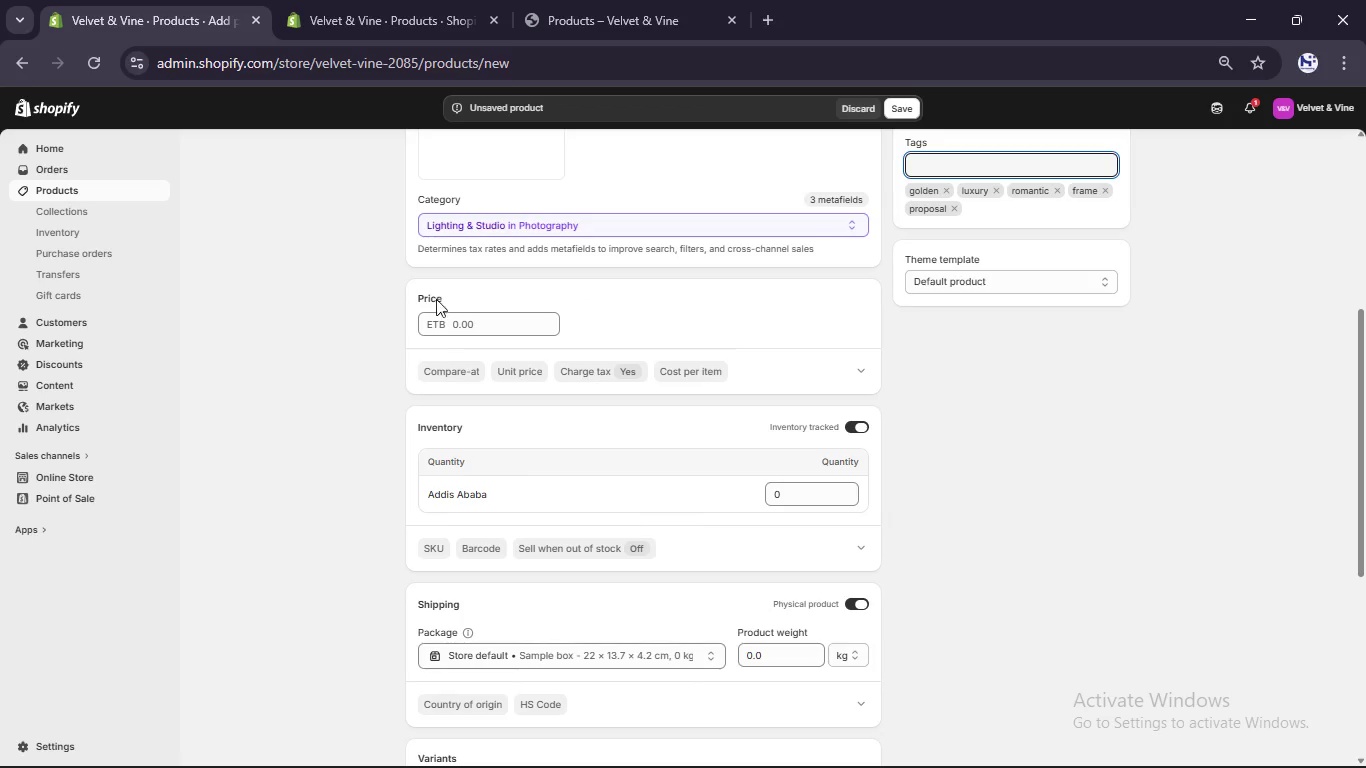 
left_click([465, 315])
 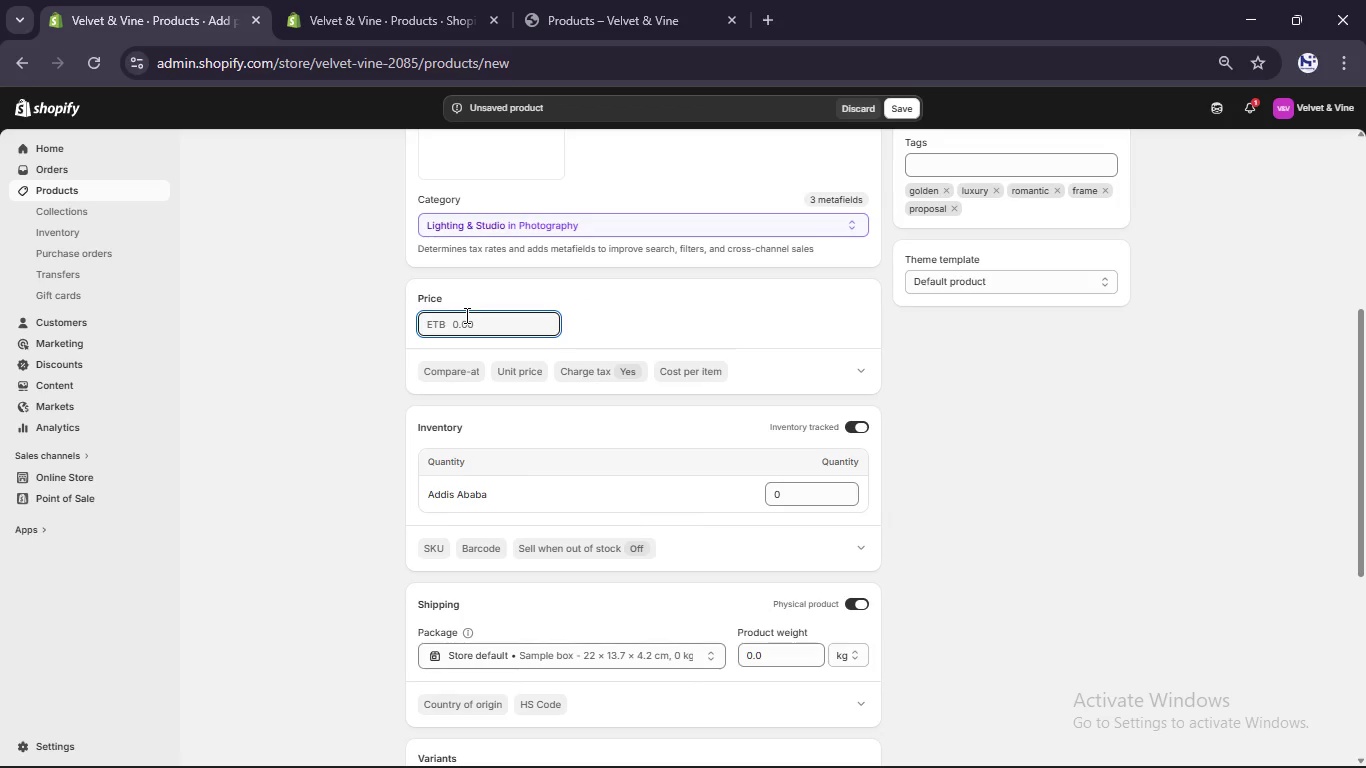 
key(Numpad3)
 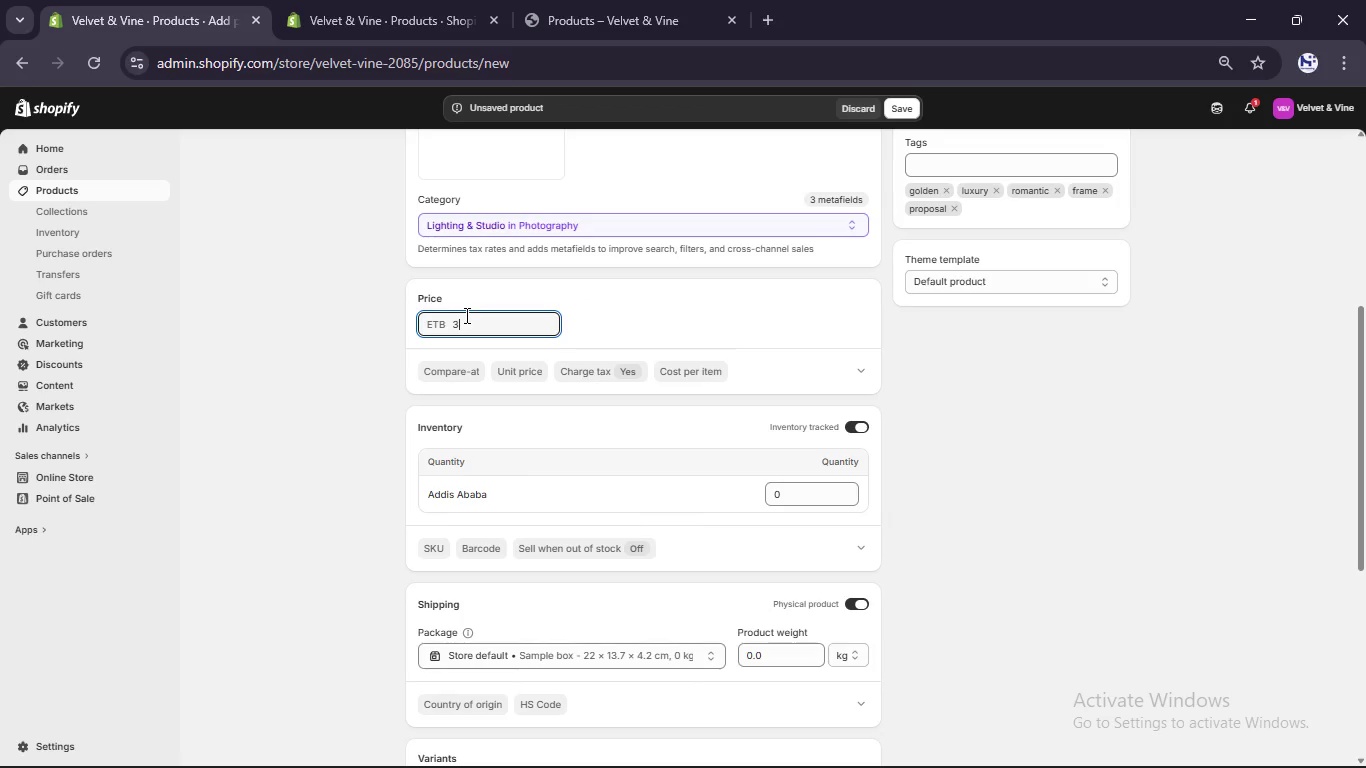 
key(Numpad4)
 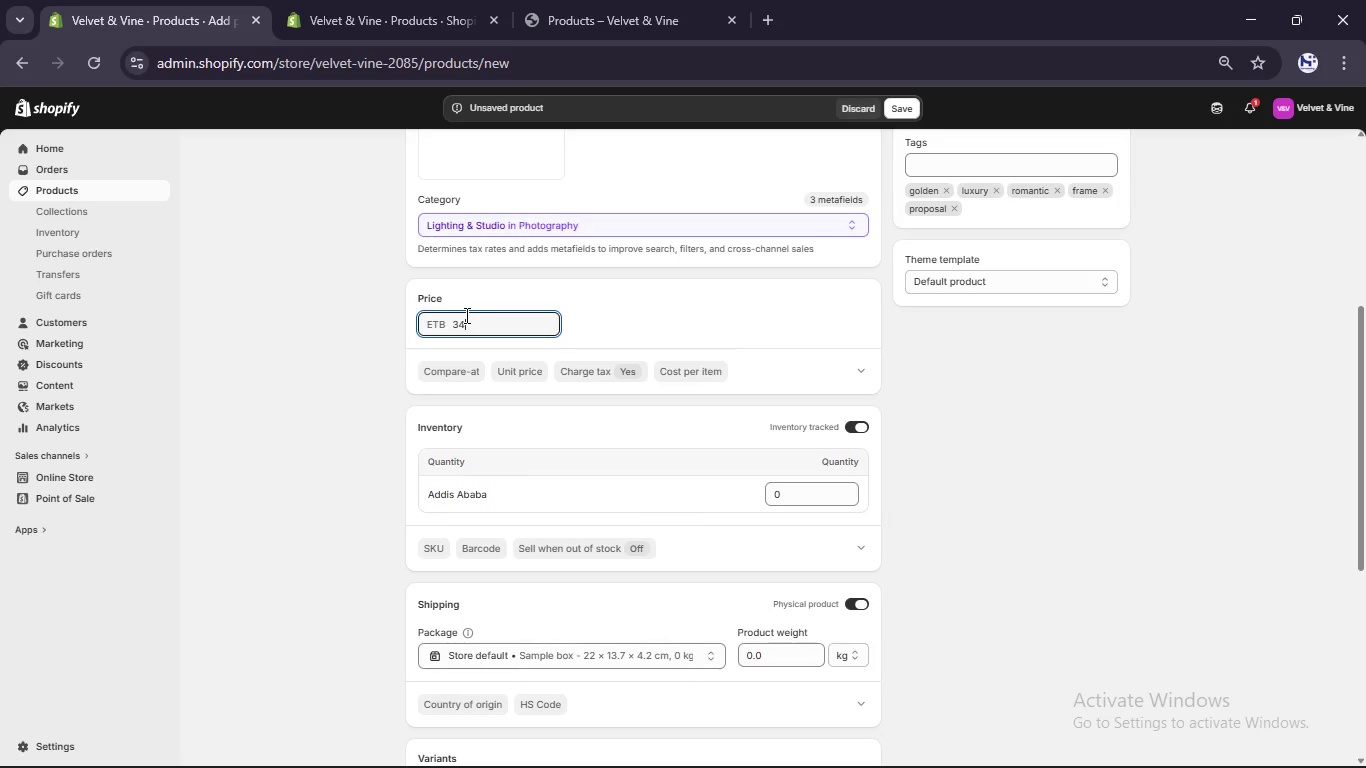 
key(Numpad9)
 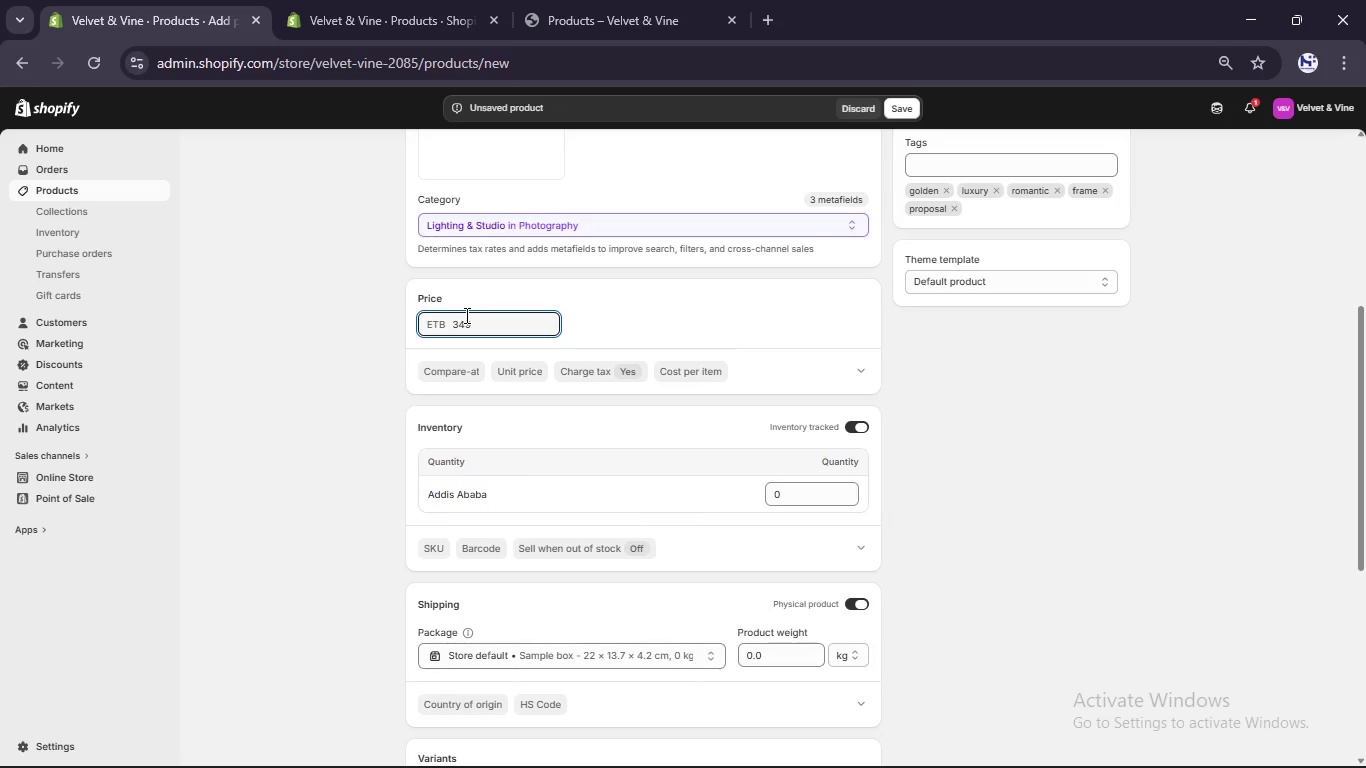 
key(NumpadDecimal)
 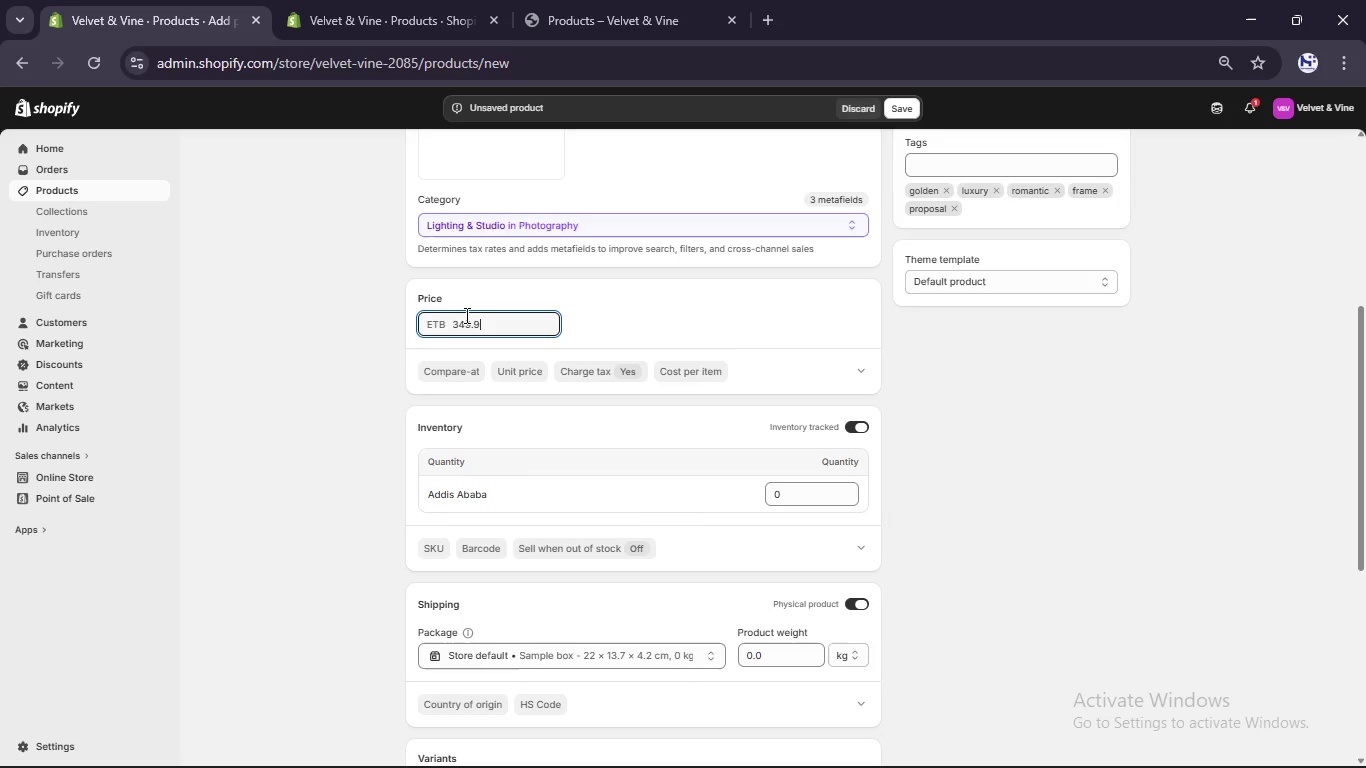 
key(Numpad9)
 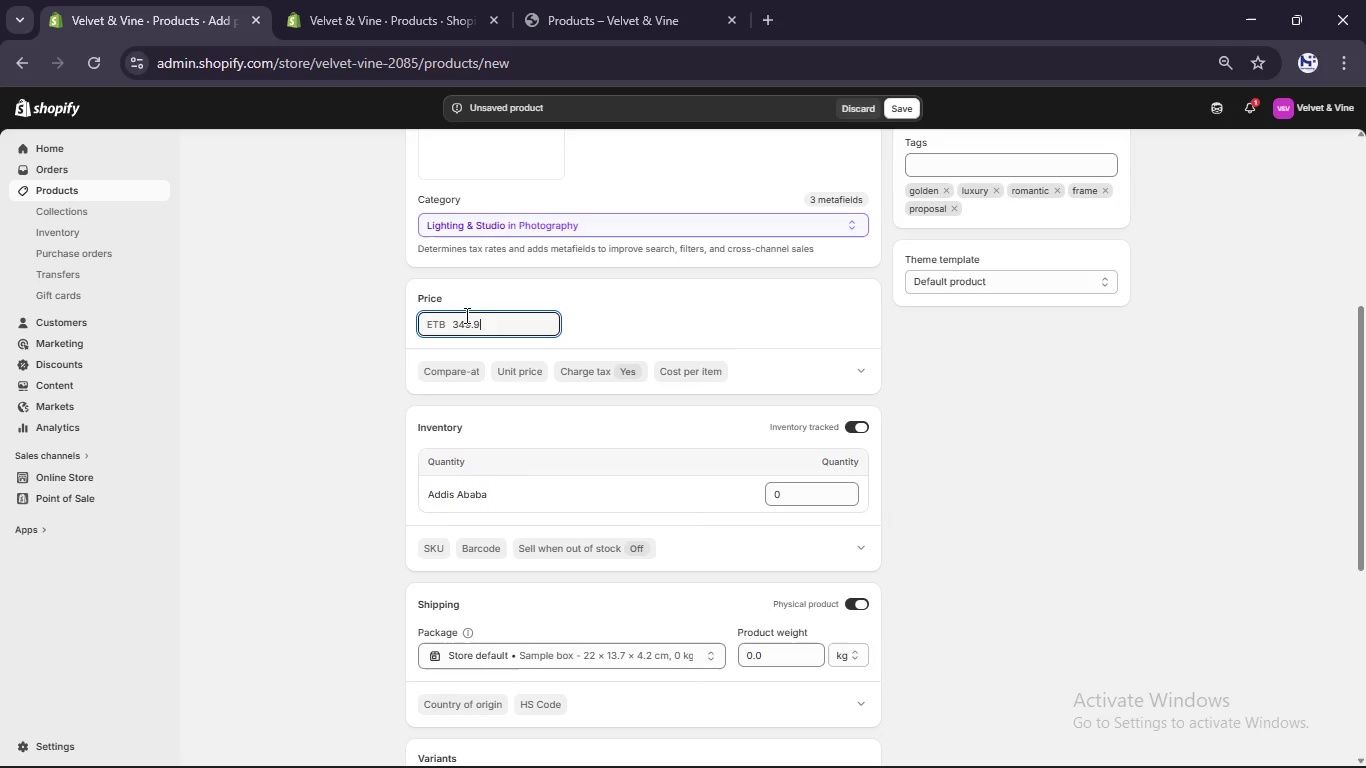 
key(Numpad9)
 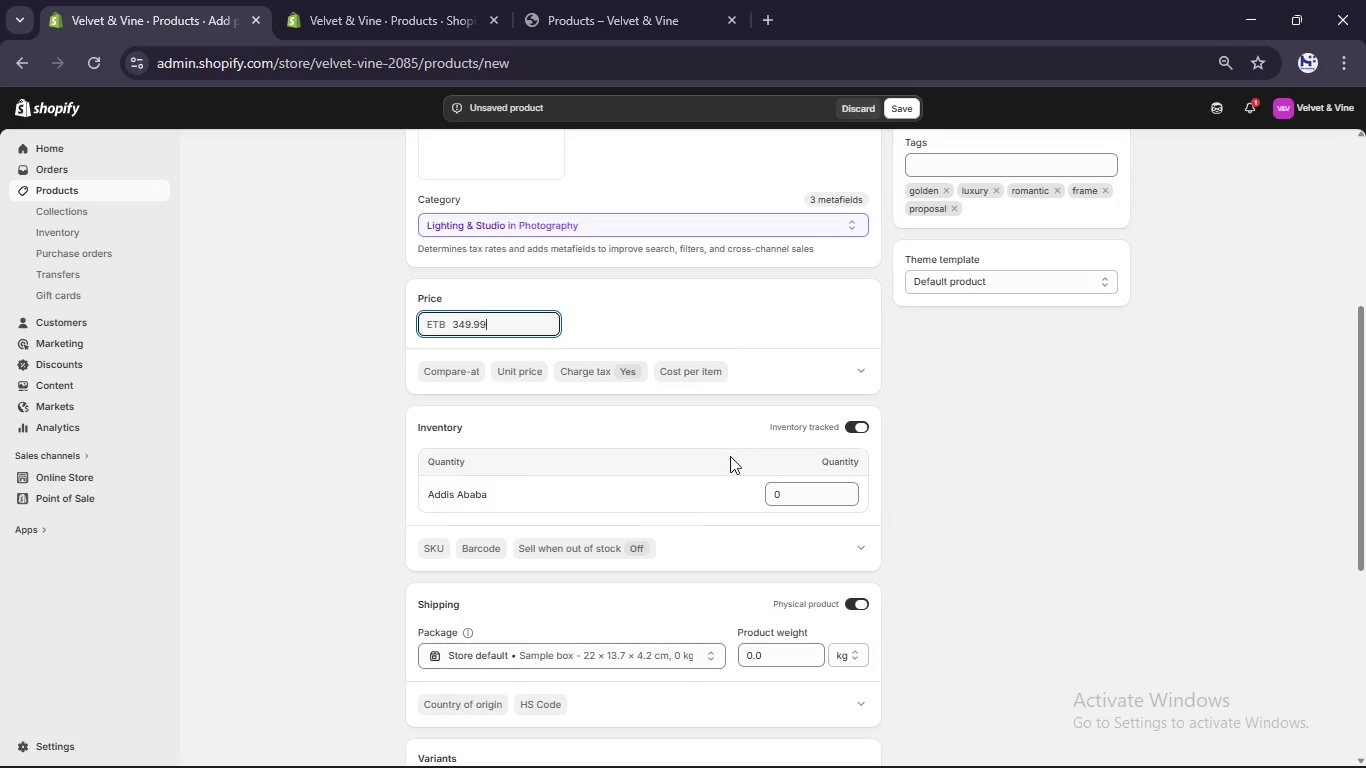 
left_click([788, 490])
 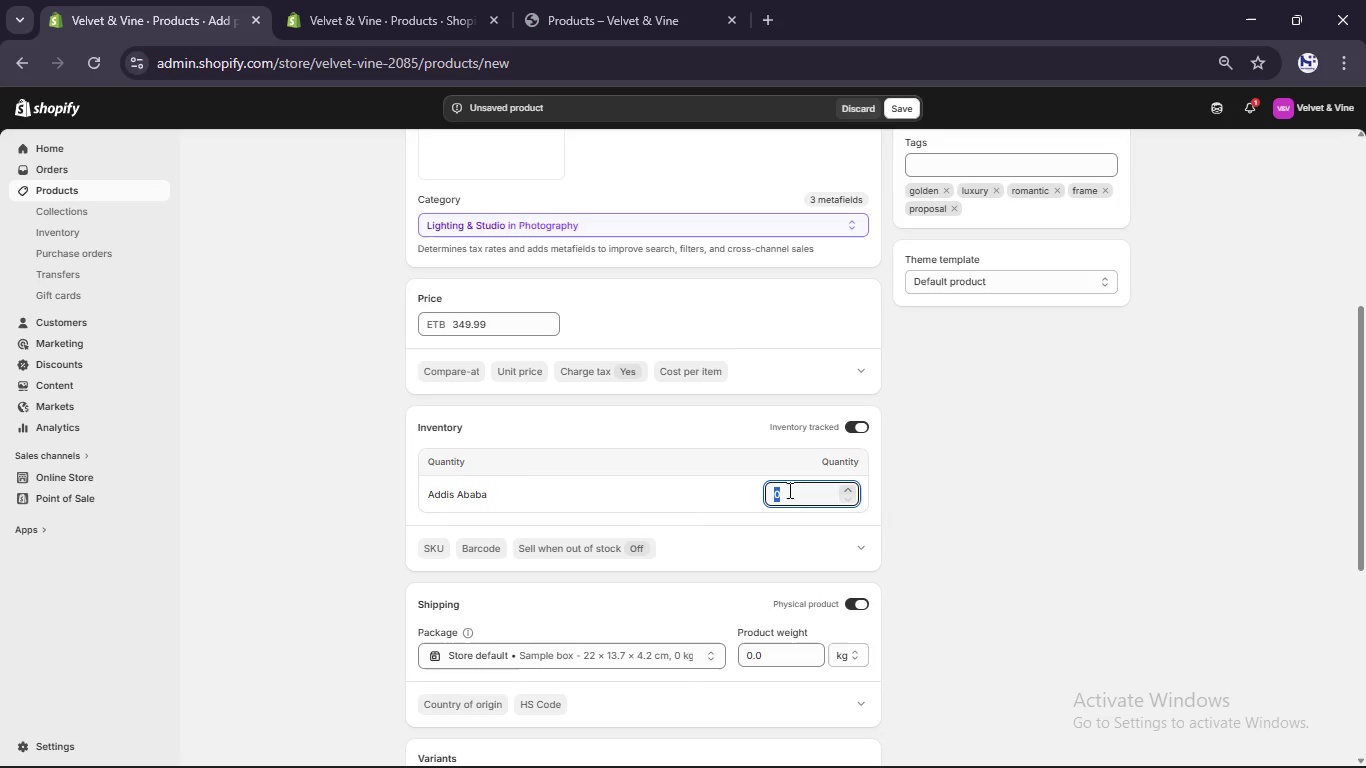 
key(Numpad1)
 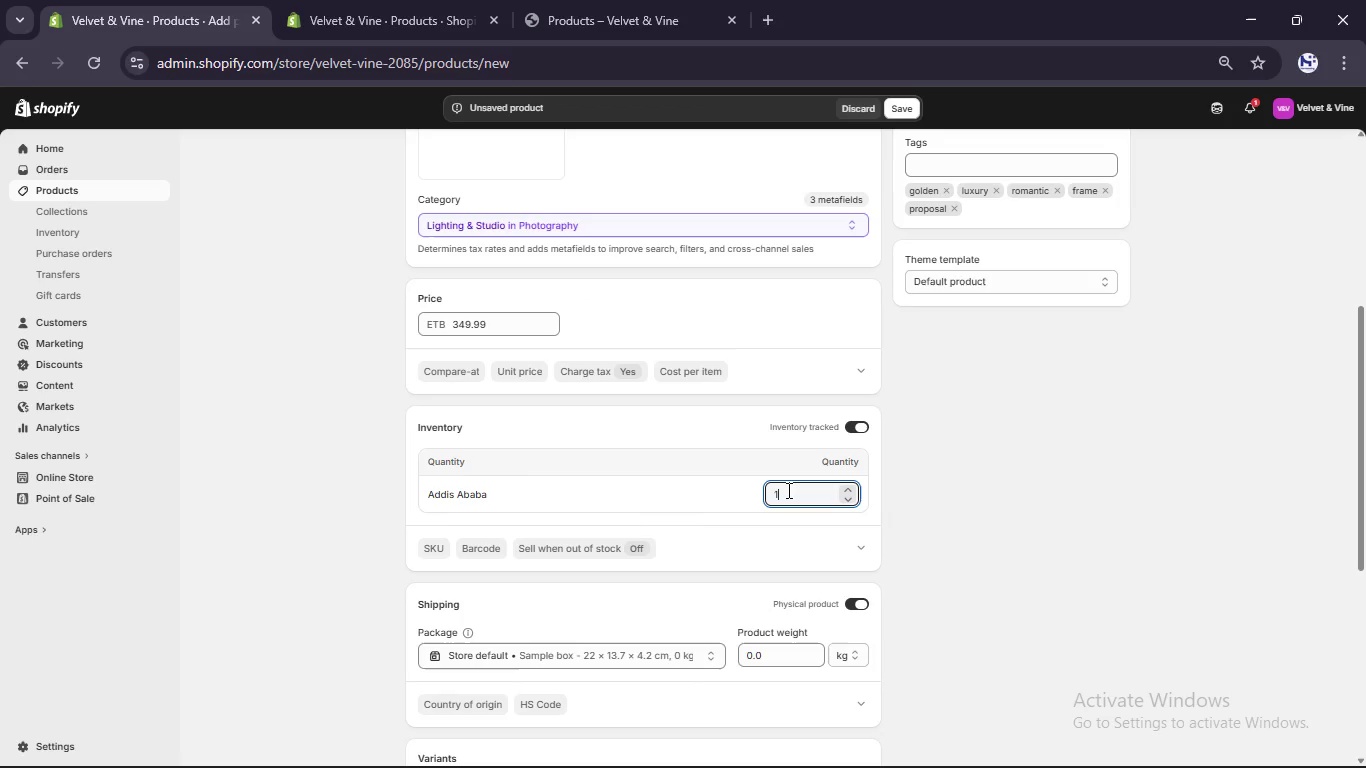 
key(Numpad0)
 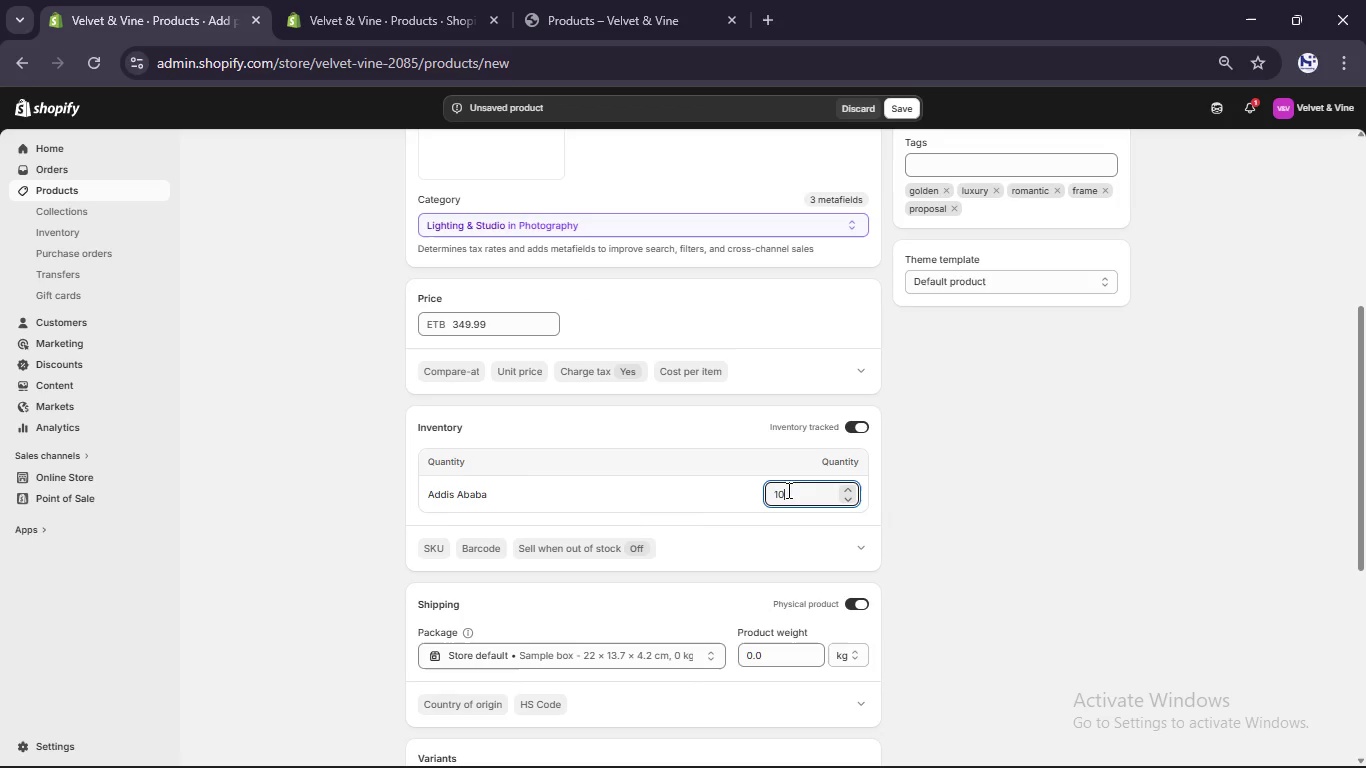 
key(Numpad0)
 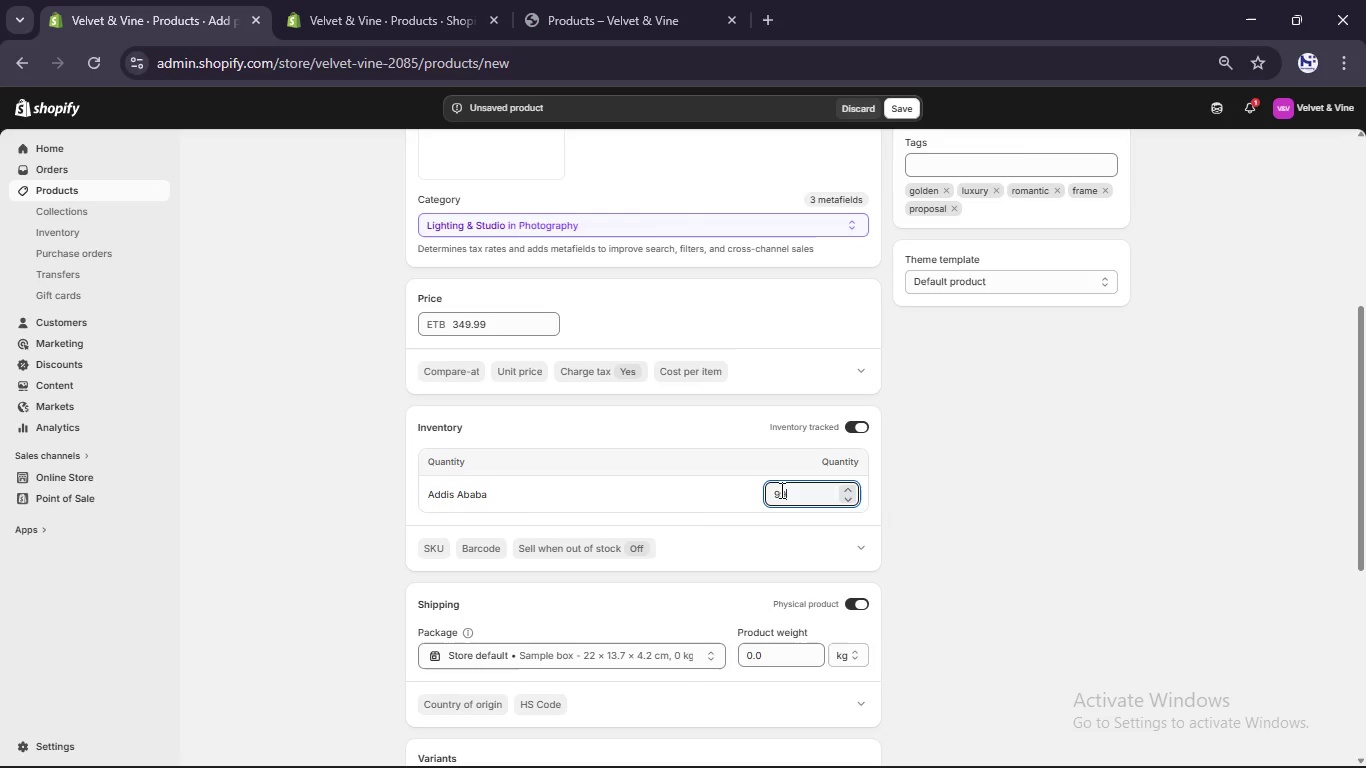 
scroll: coordinate [758, 584], scroll_direction: down, amount: 4.0
 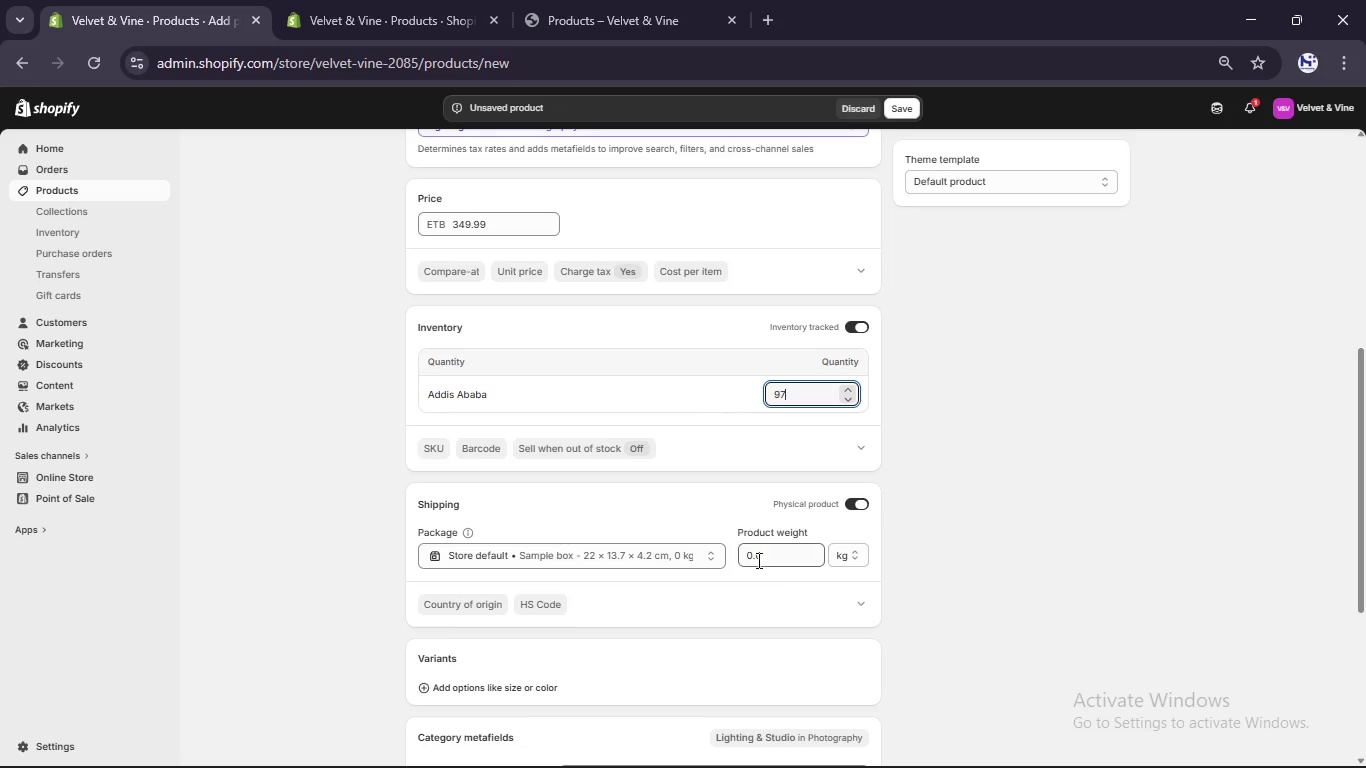 
left_click([751, 553])
 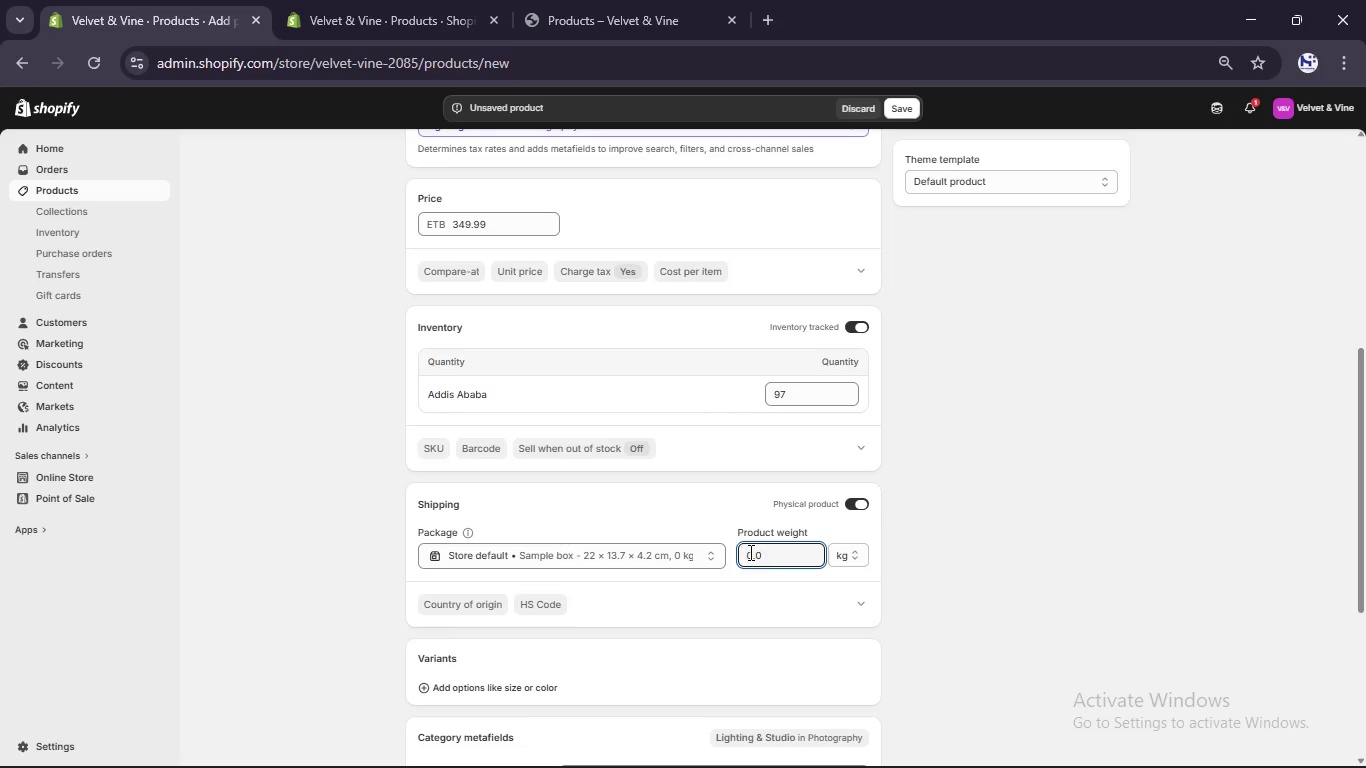 
key(Backspace)
 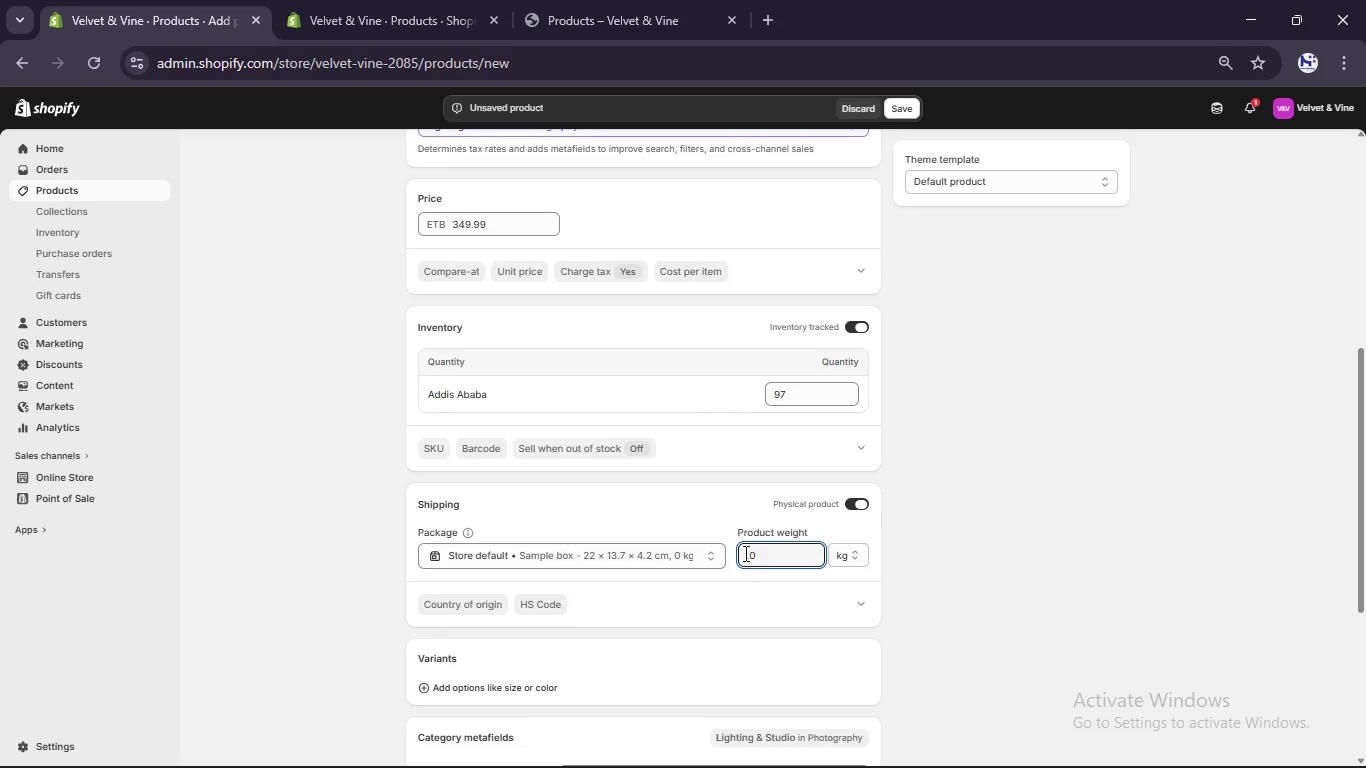 
key(Numpad2)
 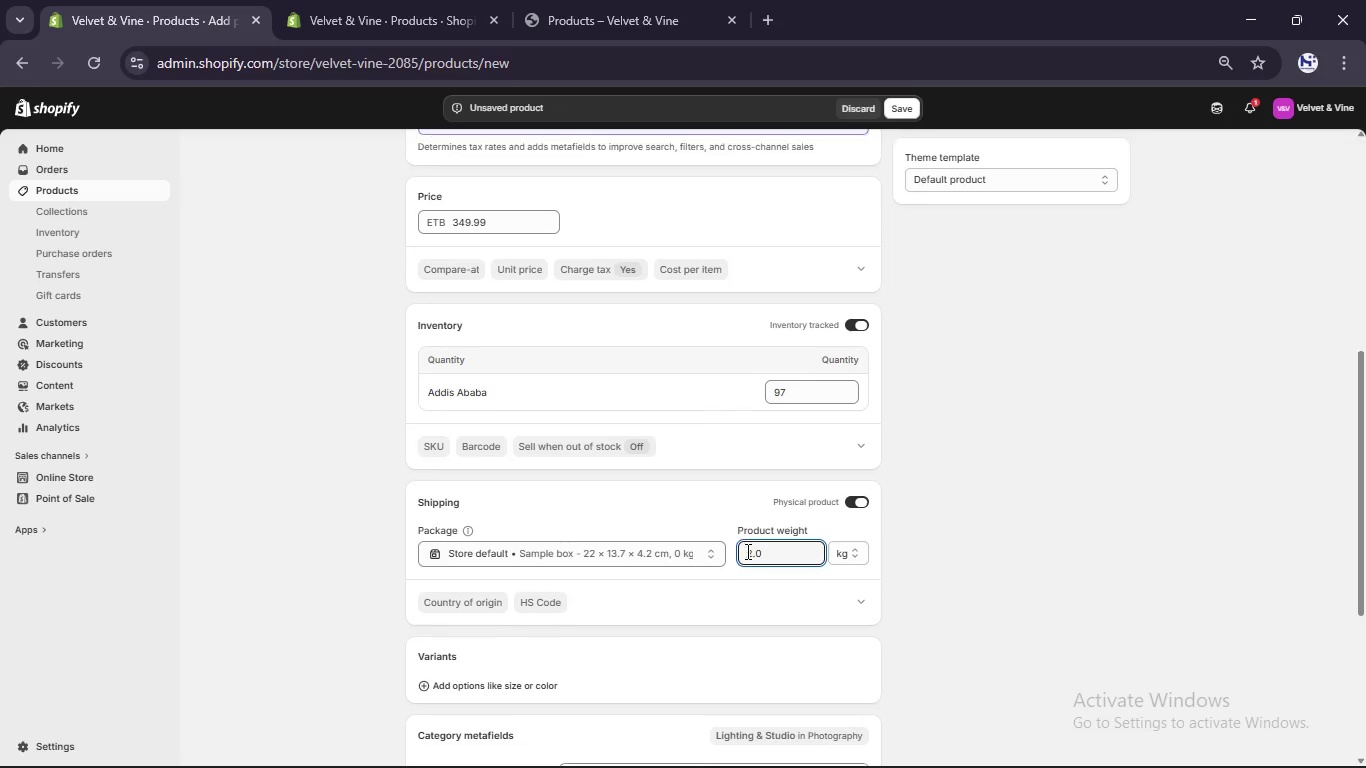 
scroll: coordinate [617, 529], scroll_direction: down, amount: 6.0
 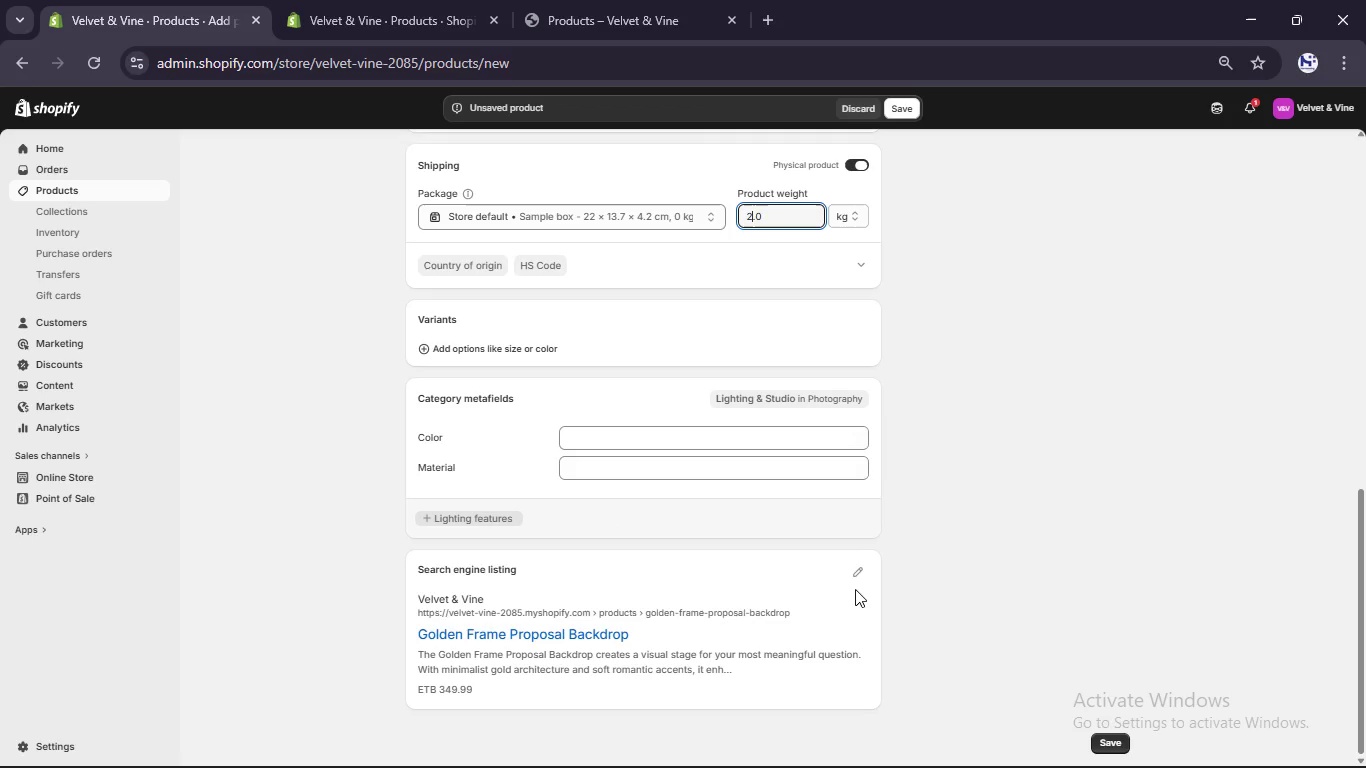 
left_click([855, 584])
 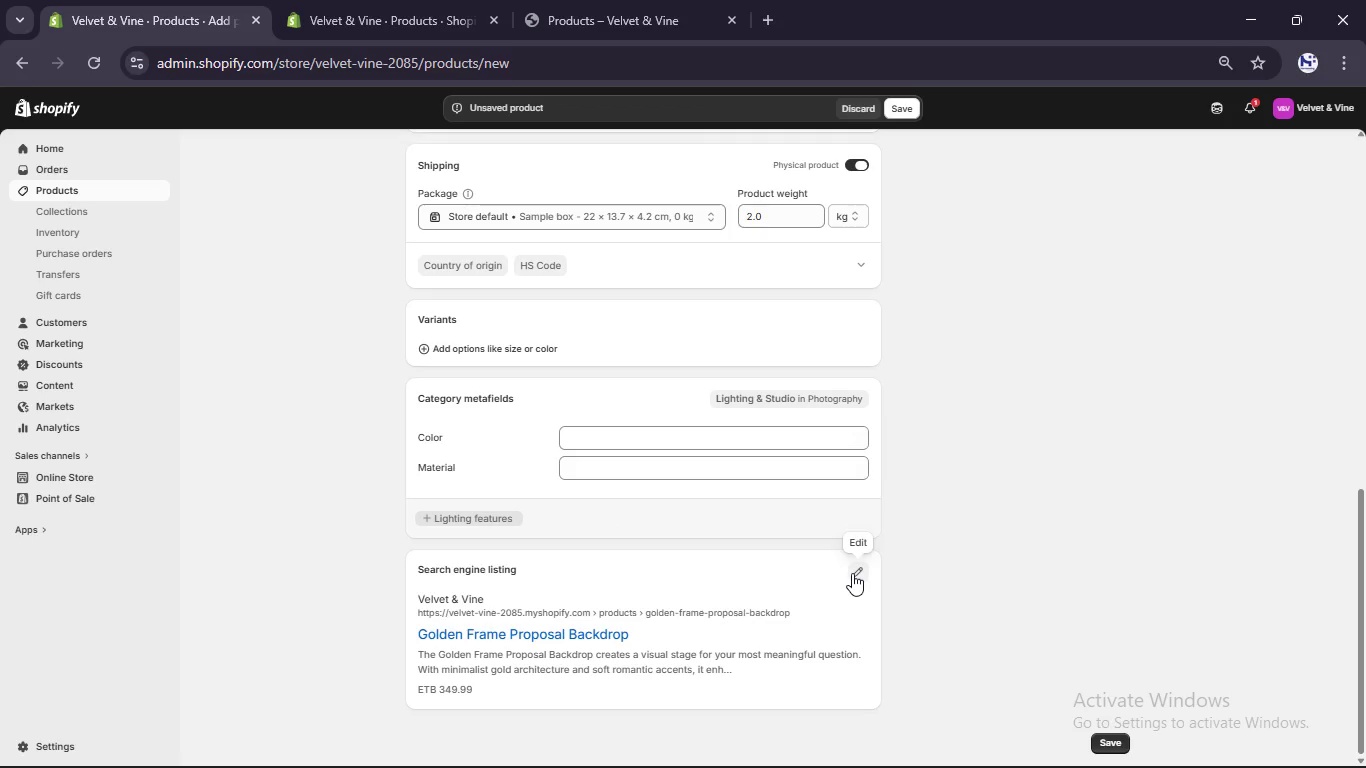 
left_click([851, 573])
 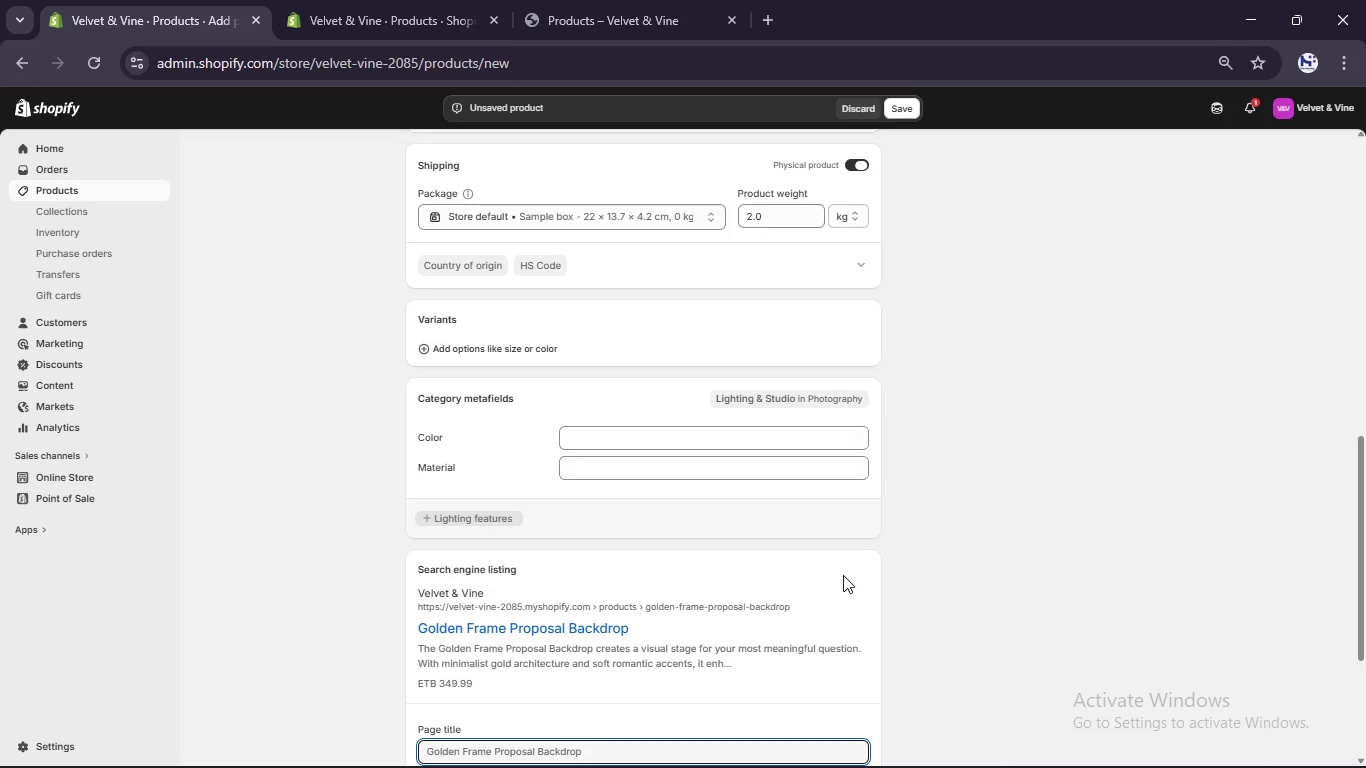 
scroll: coordinate [823, 567], scroll_direction: down, amount: 3.0
 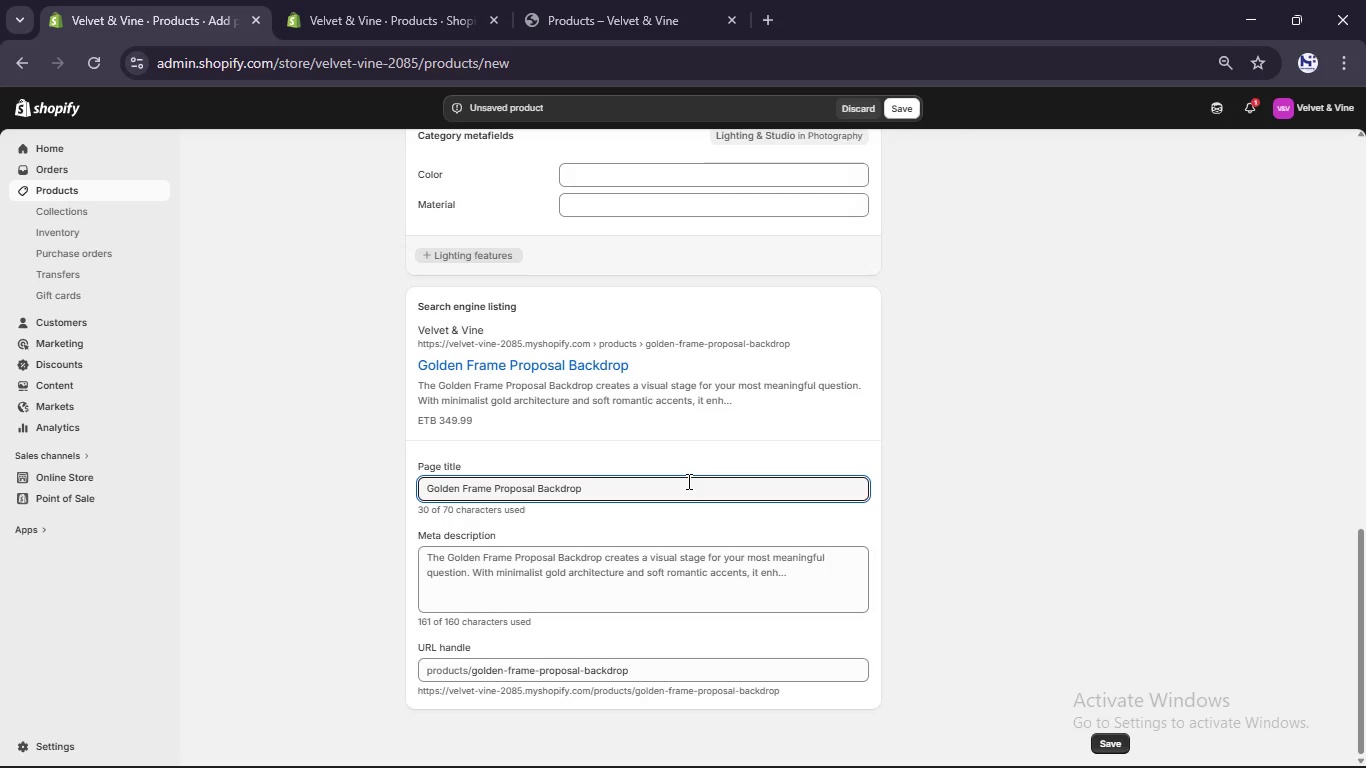 
type( [Break] Luxury ENgagement Photo Setup Deco)
 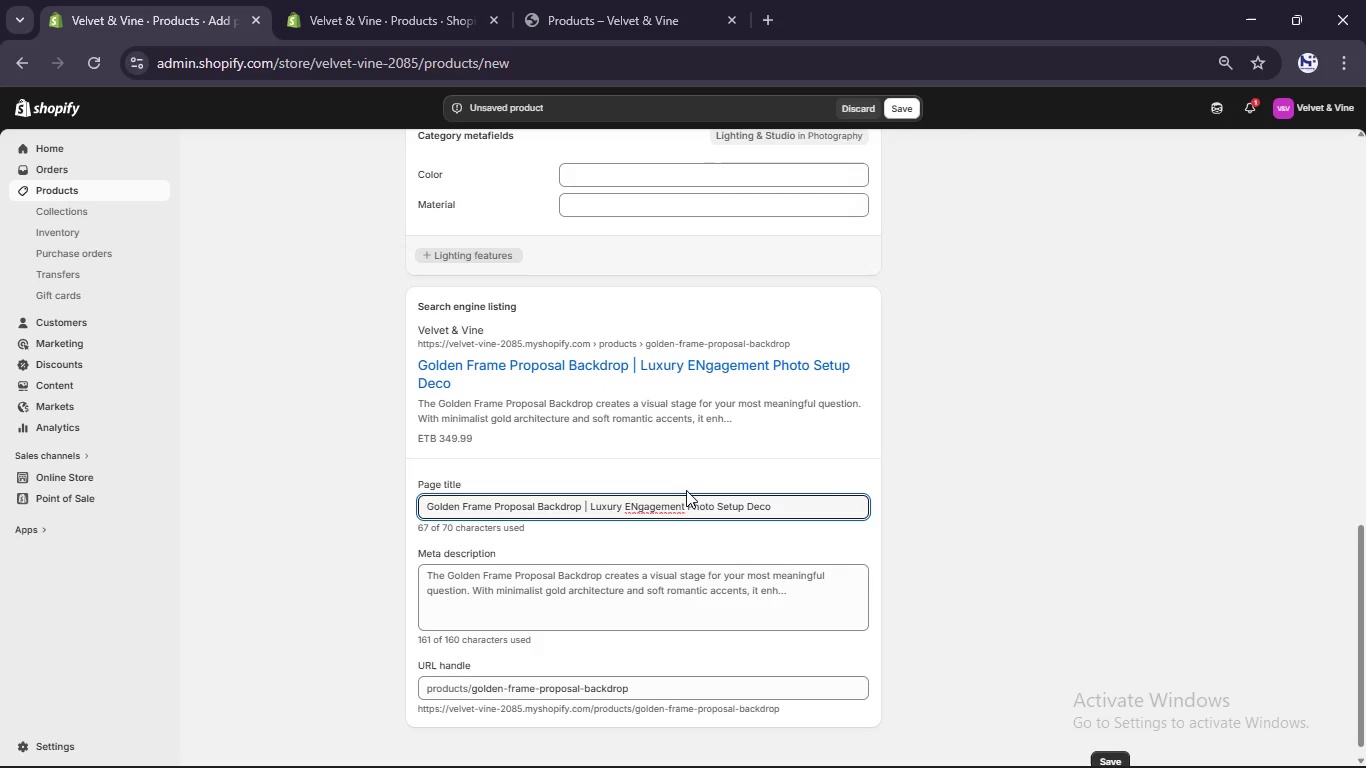 
hold_key(key=R, duration=0.34)
 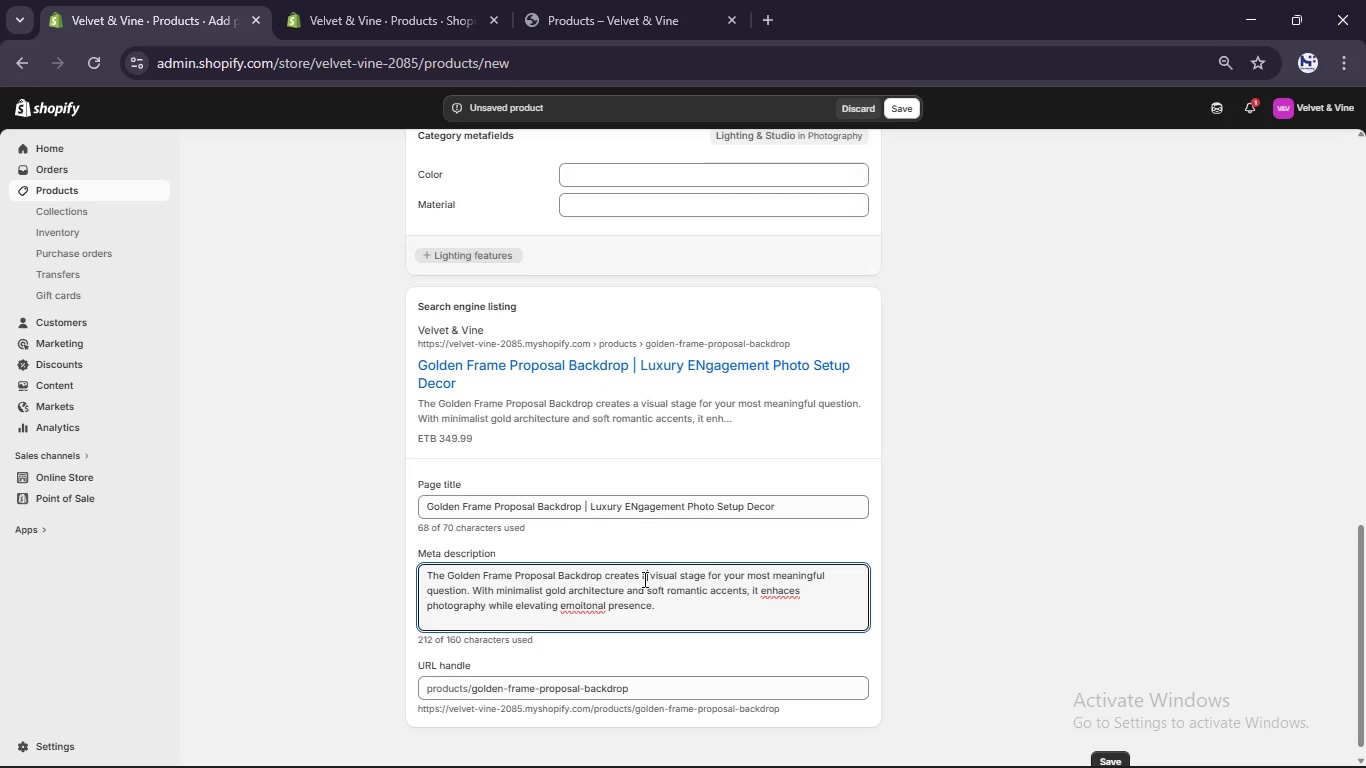 
key(Control+A)
 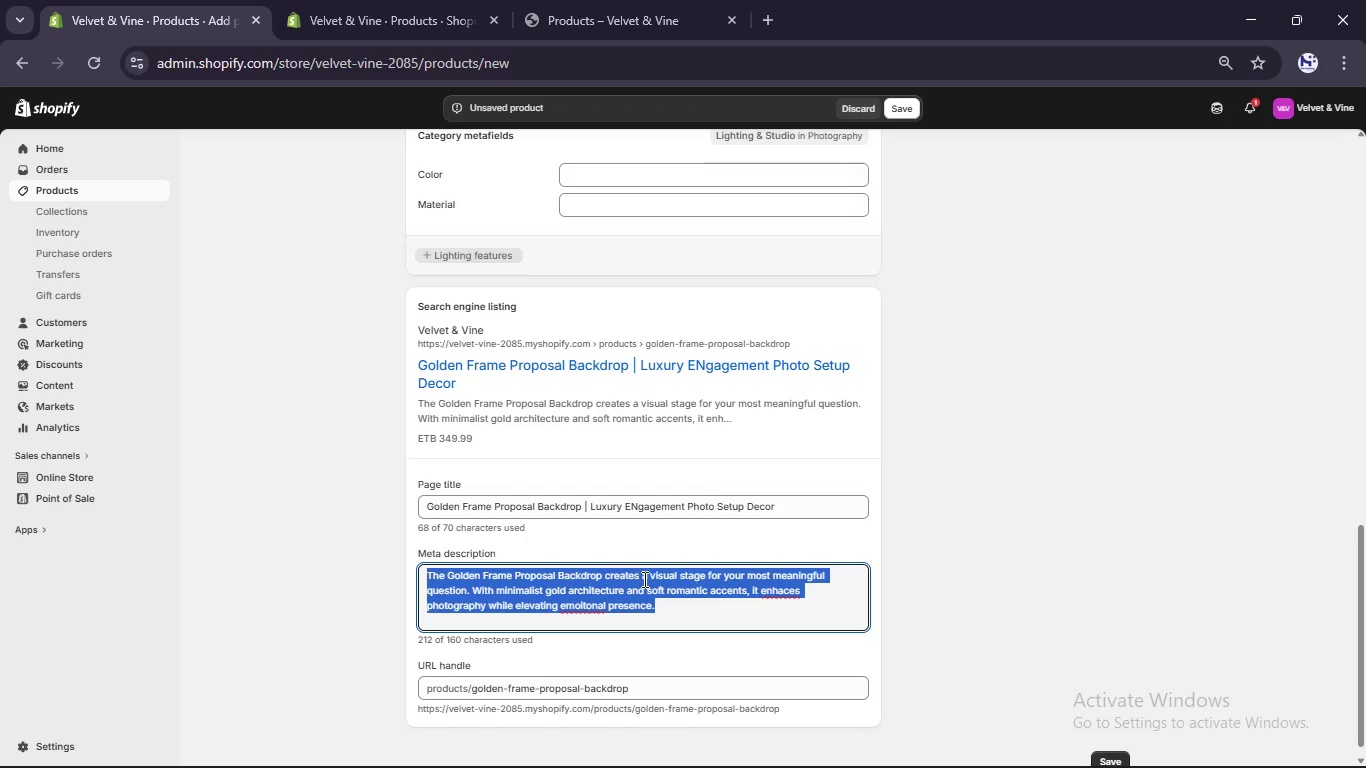 
type(Aprmiu)
 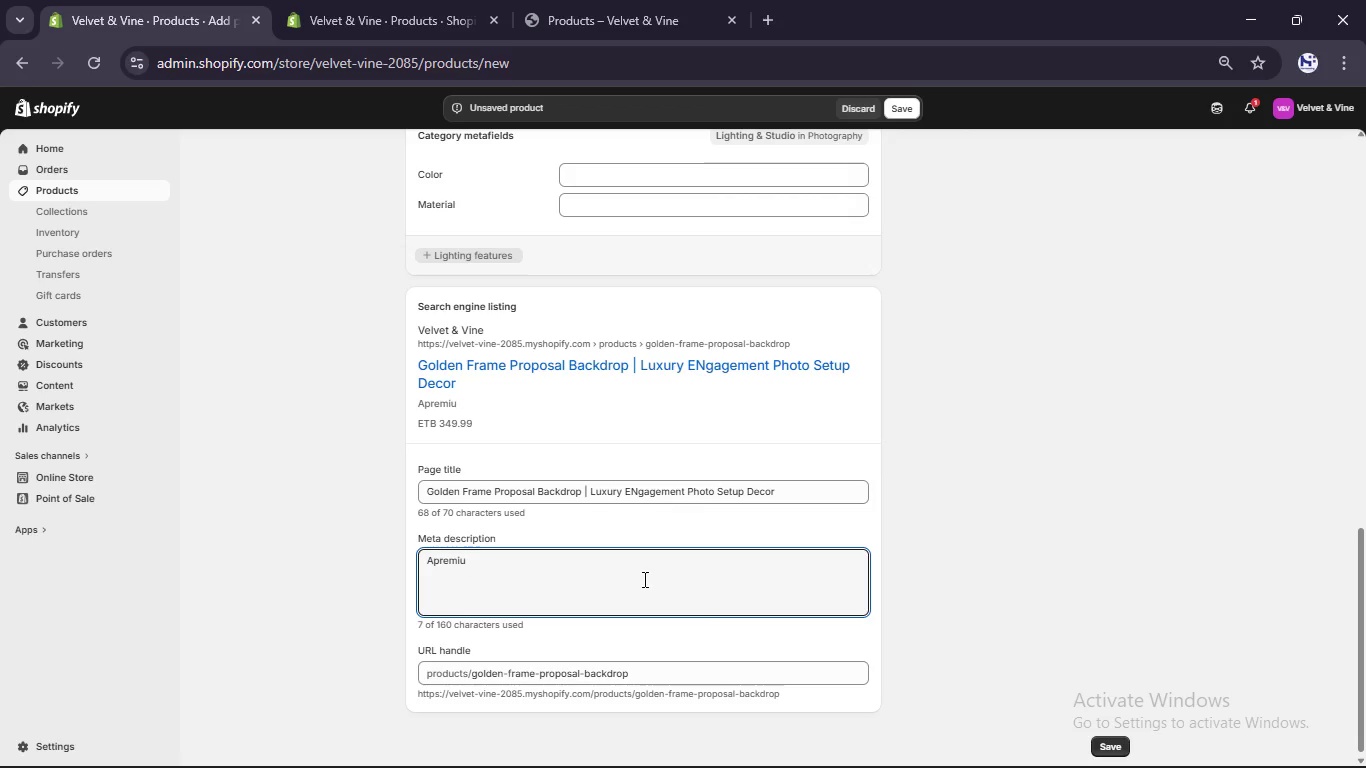 
hold_key(key=E, duration=0.34)
 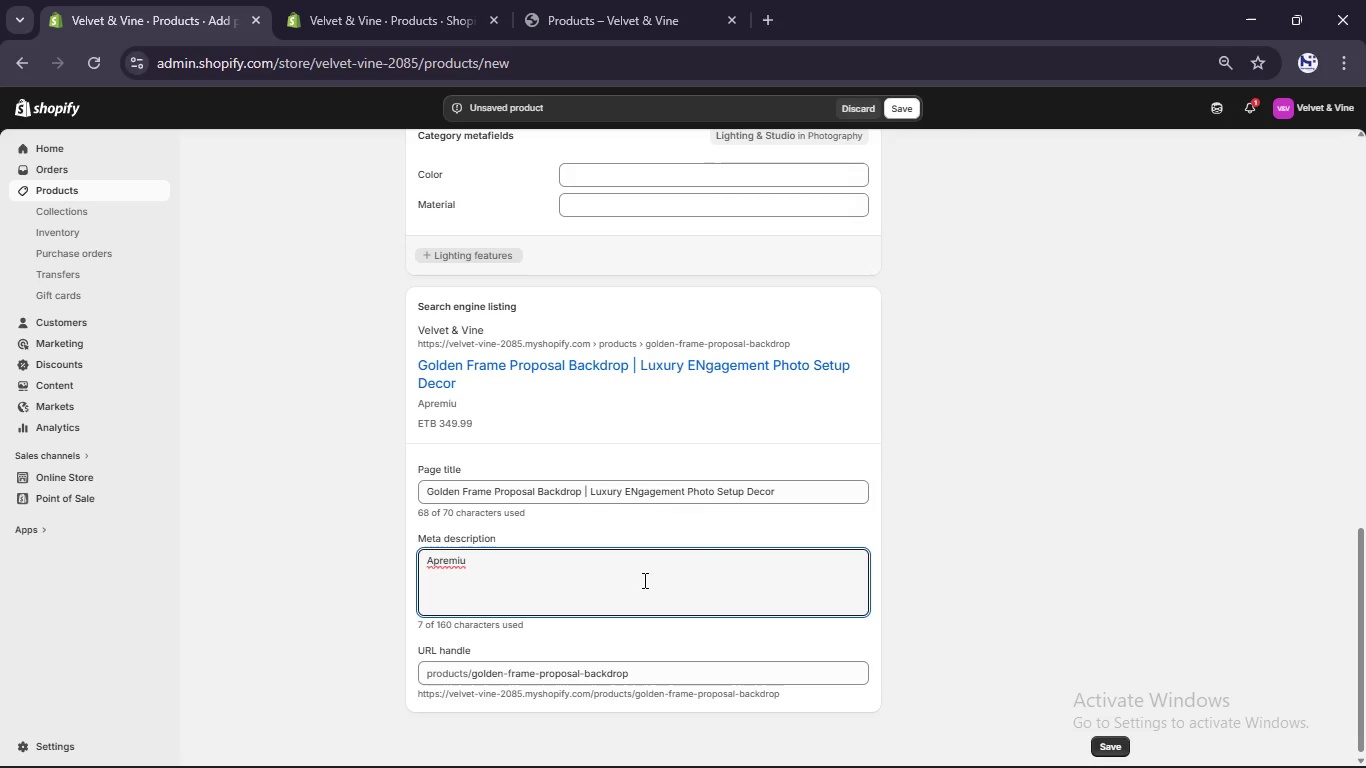 
type(m golden frame backdrop designed for elegant and cinemati marriage proposal photof=graphy)
 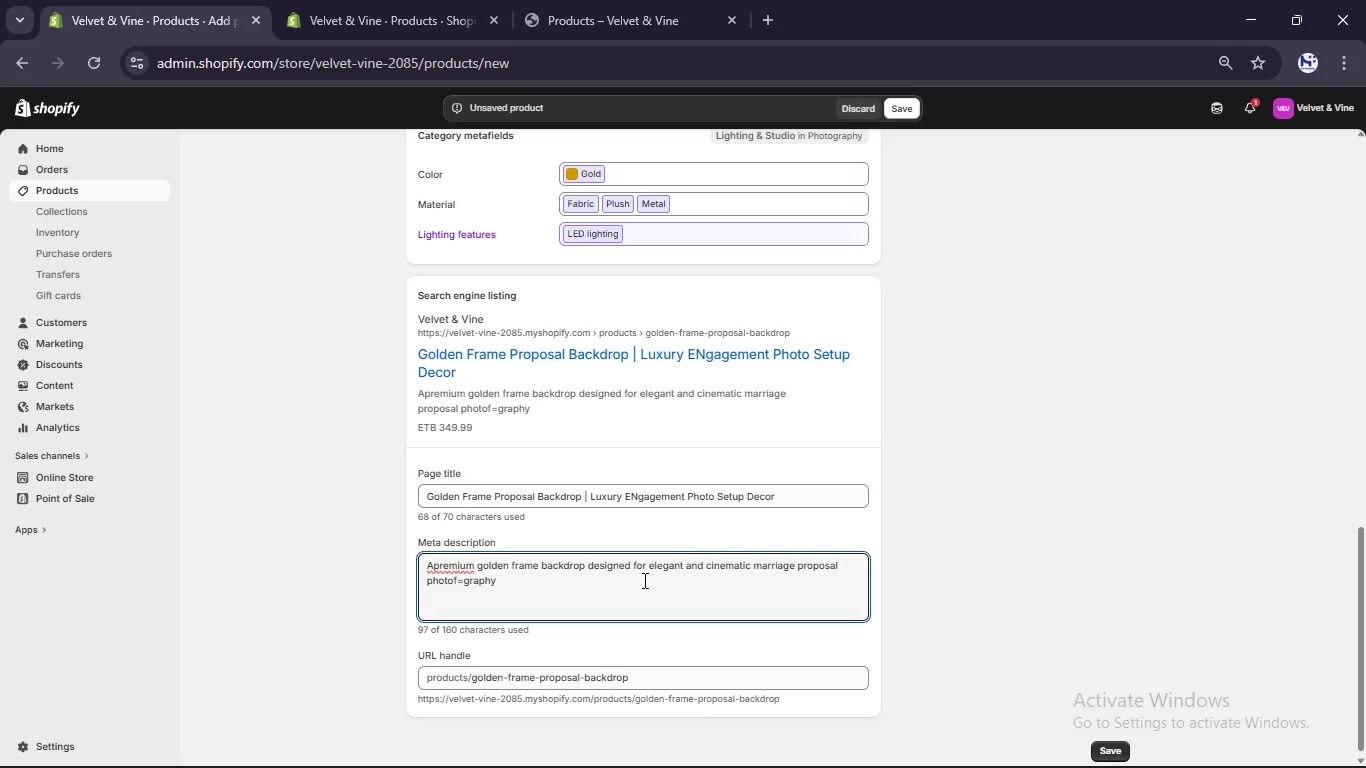 
hold_key(key=ArrowLeft, duration=0.56)
 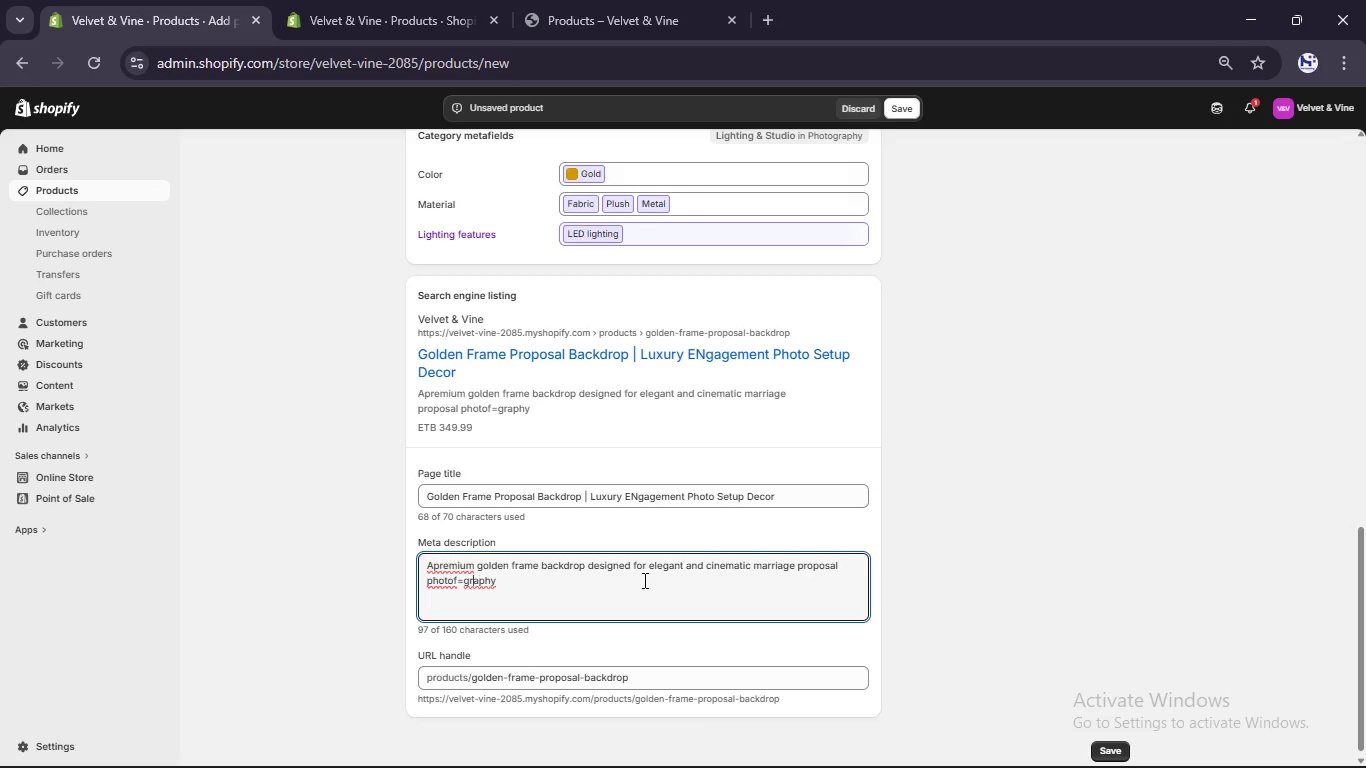 
key(ArrowLeft)
 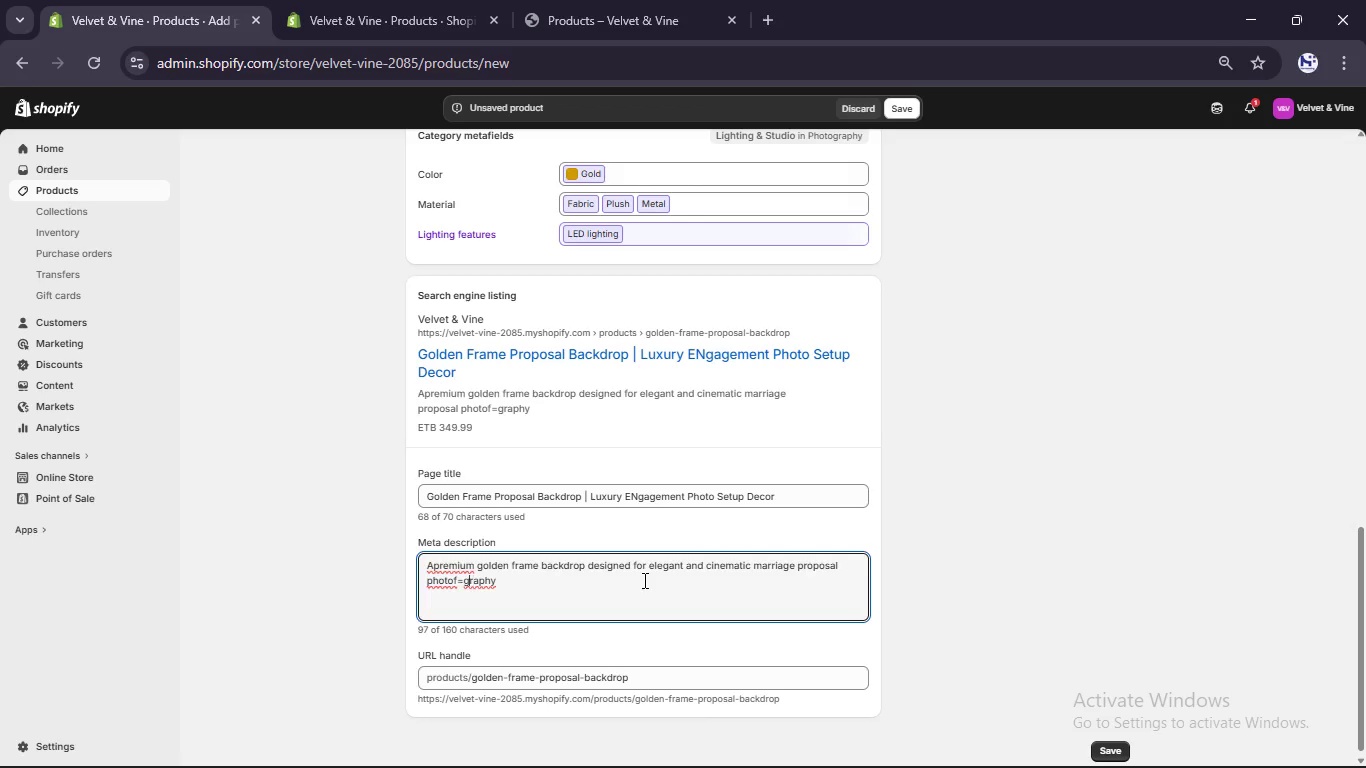 
key(ArrowLeft)
 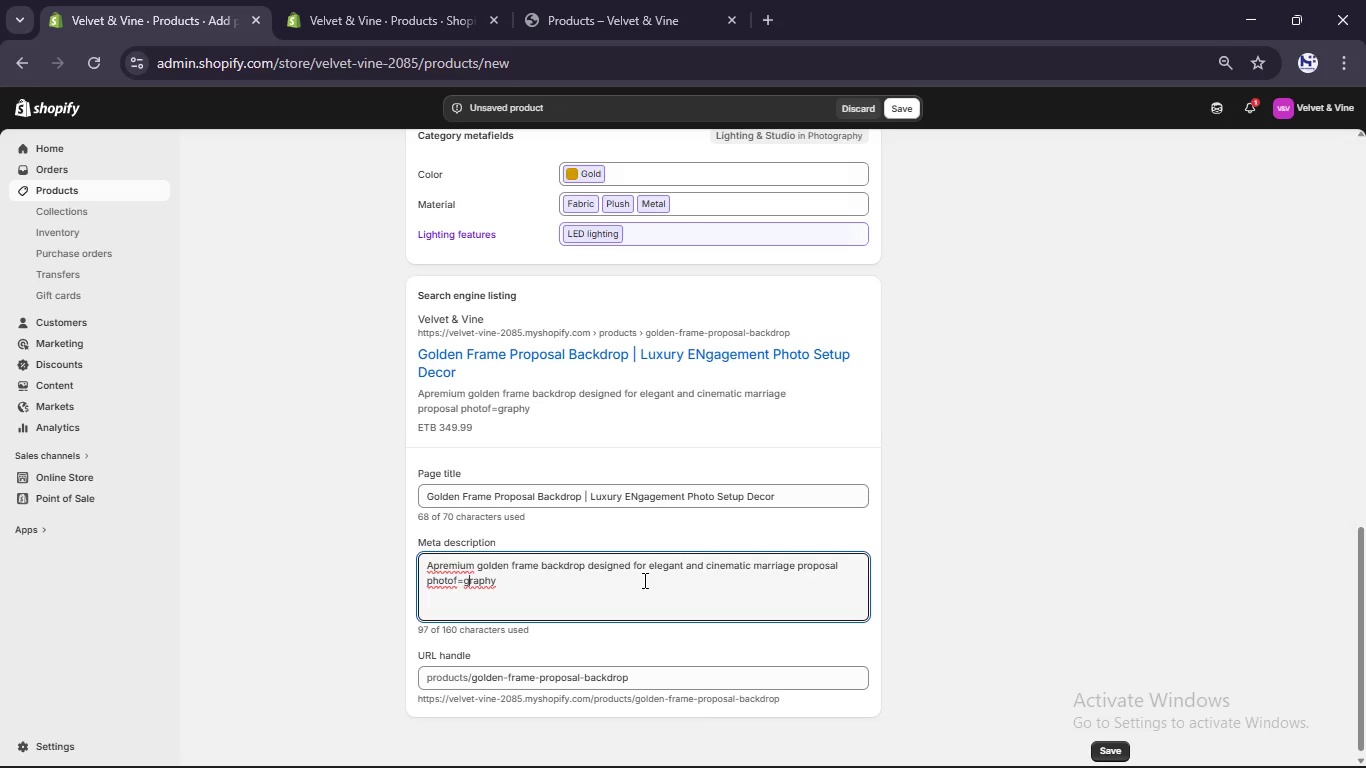 
key(ArrowLeft)
 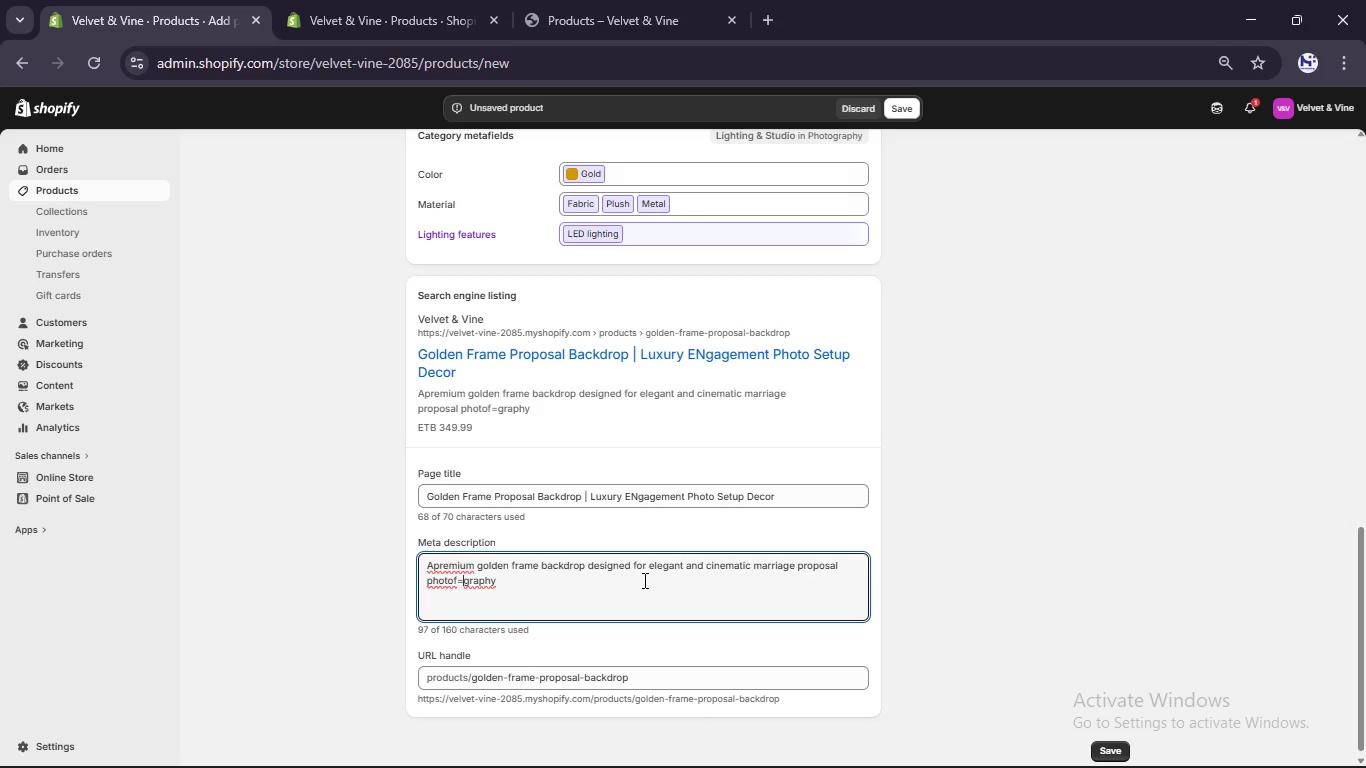 
key(Backspace)
 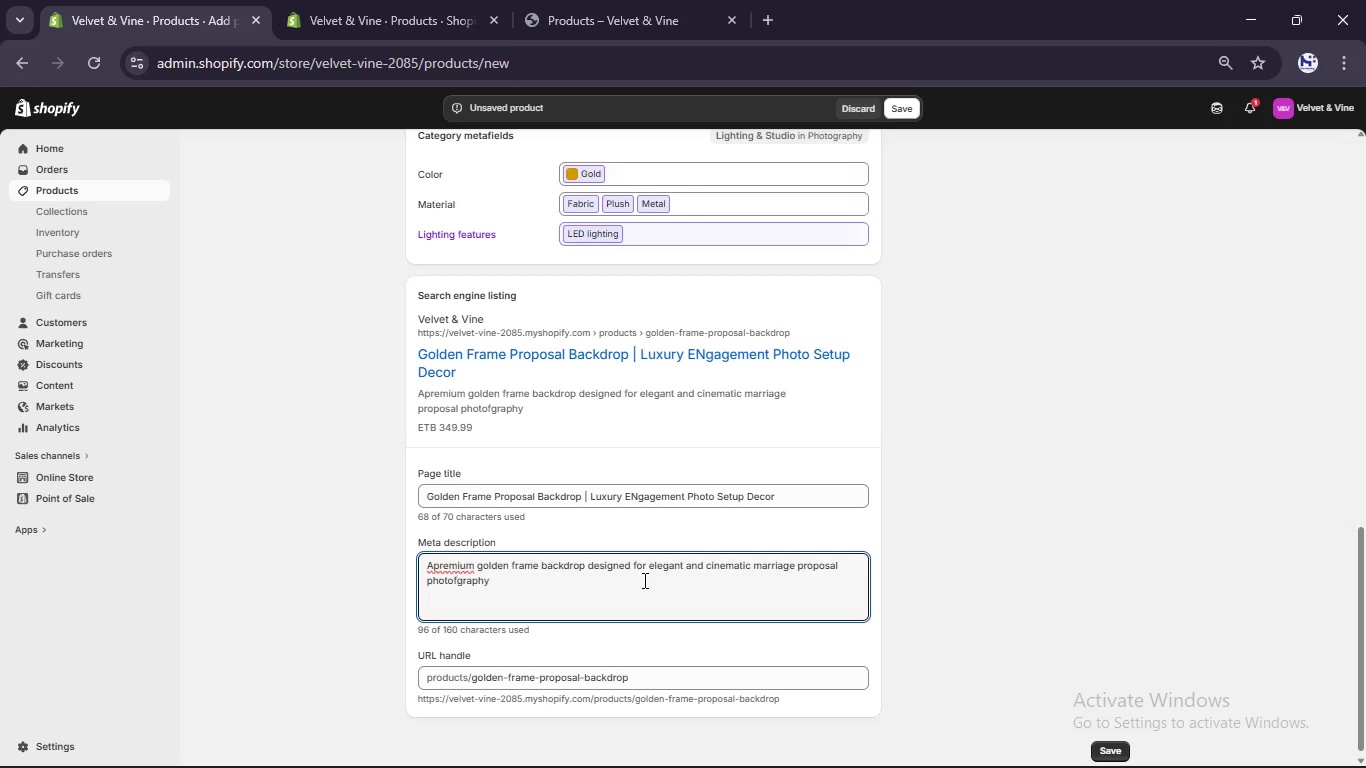 
key(Backspace)
 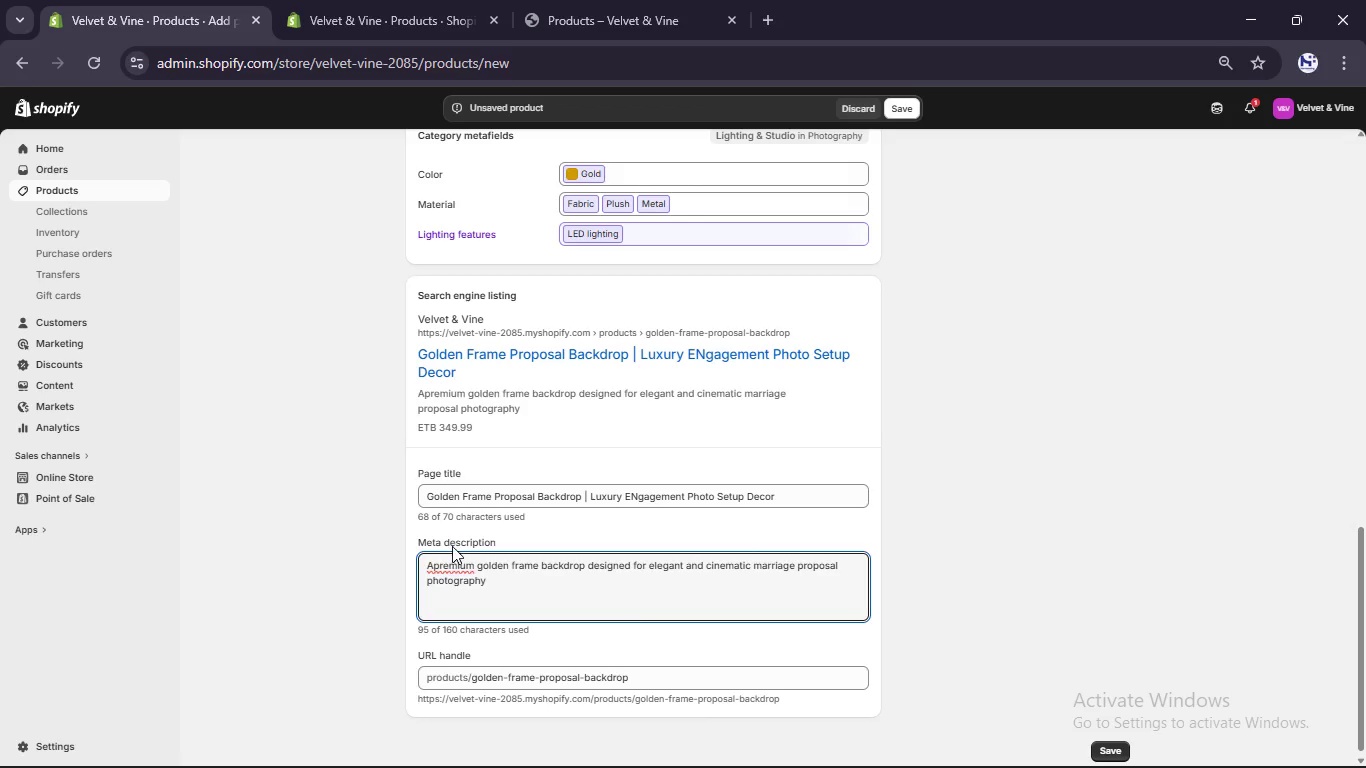 
left_click([432, 564])
 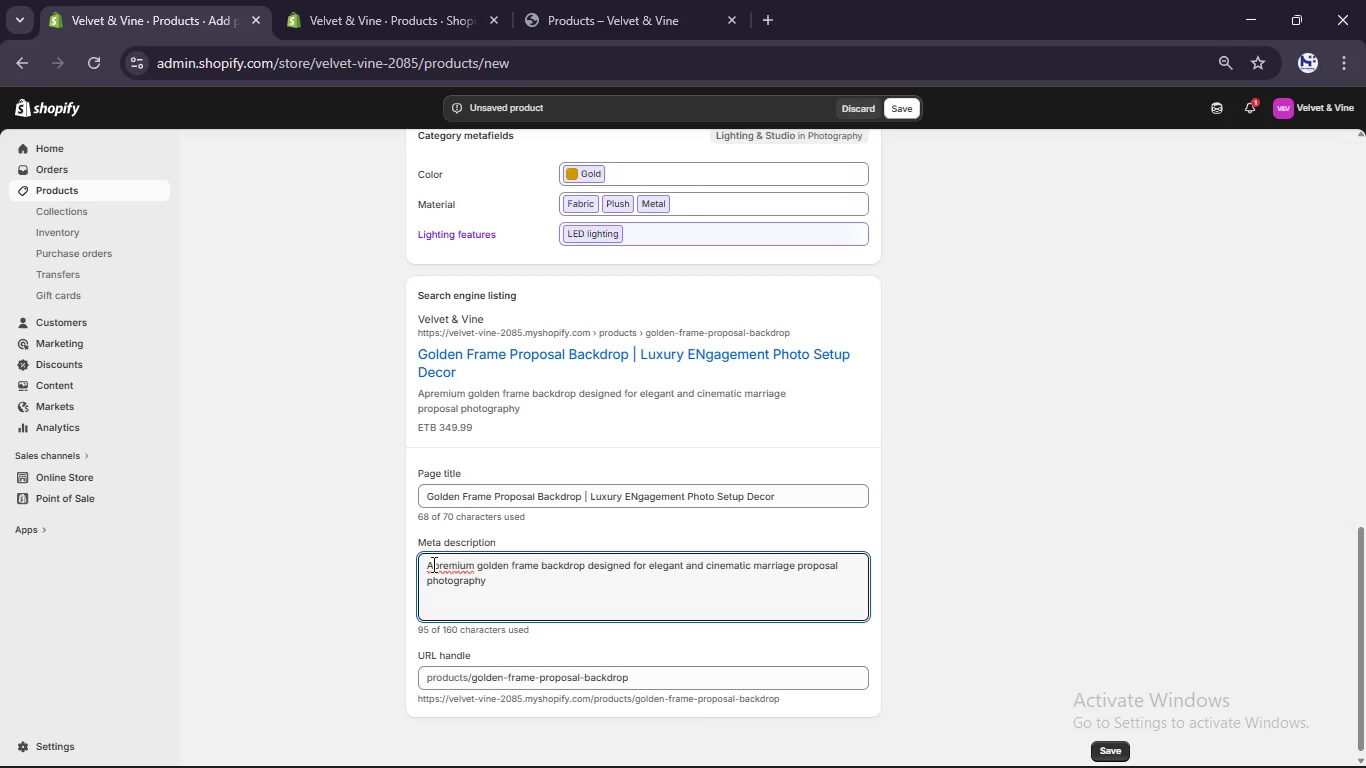 
key(Space)
 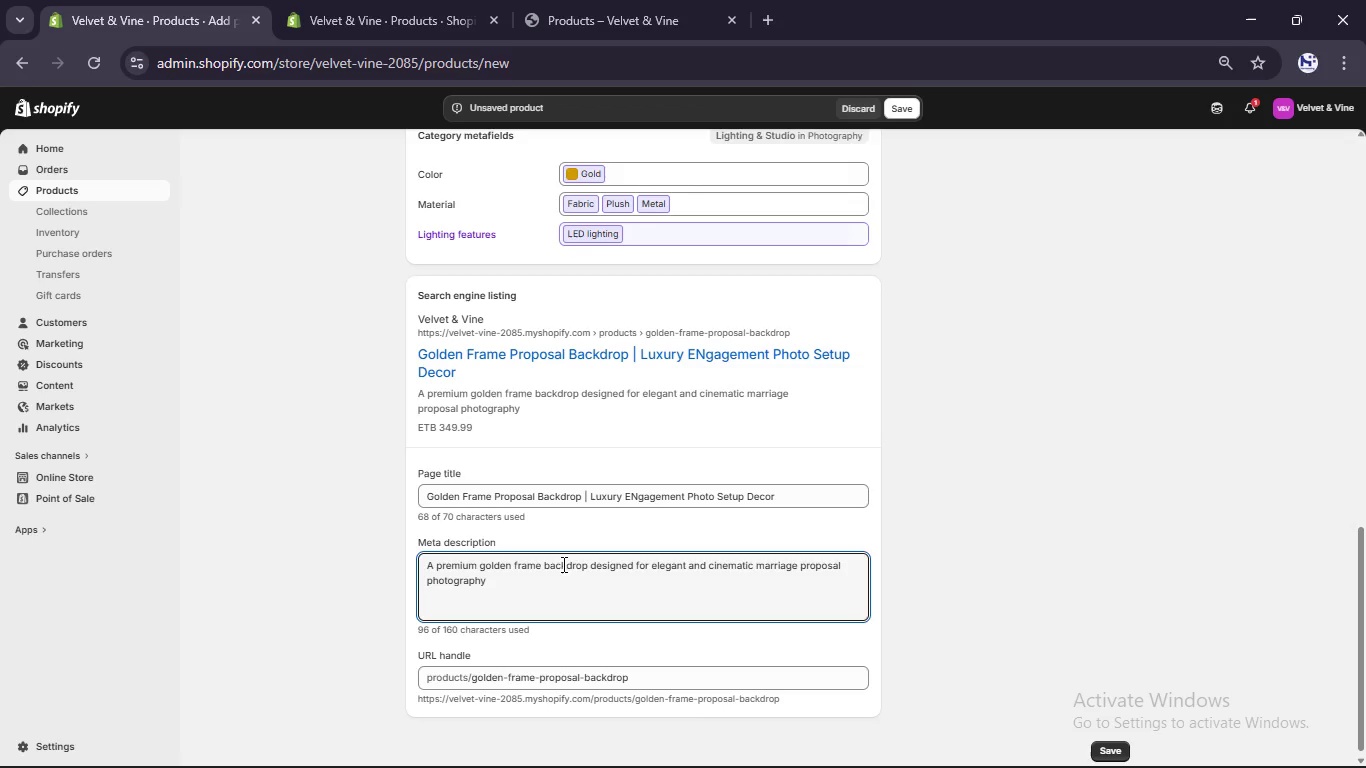 
scroll: coordinate [562, 564], scroll_direction: down, amount: 2.0
 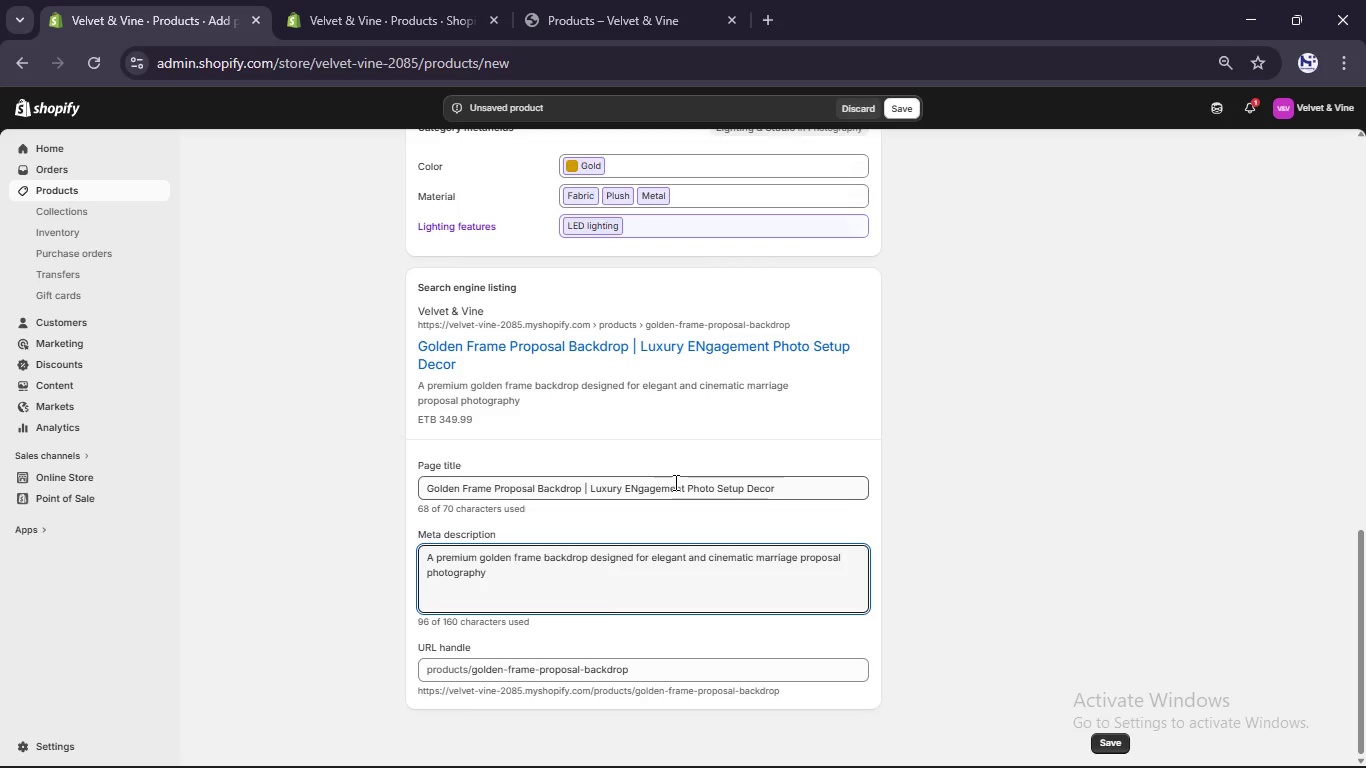 
left_click([668, 480])
 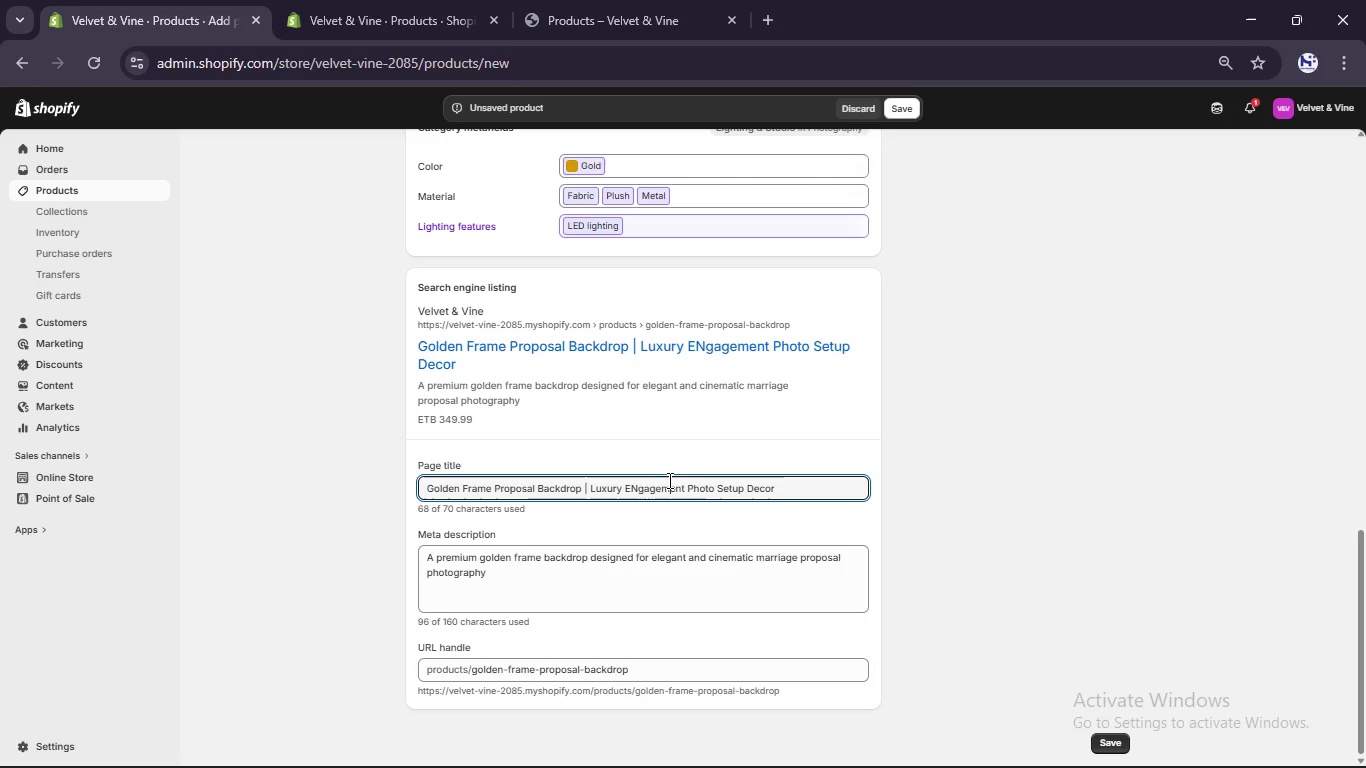 
key(Control+A)
 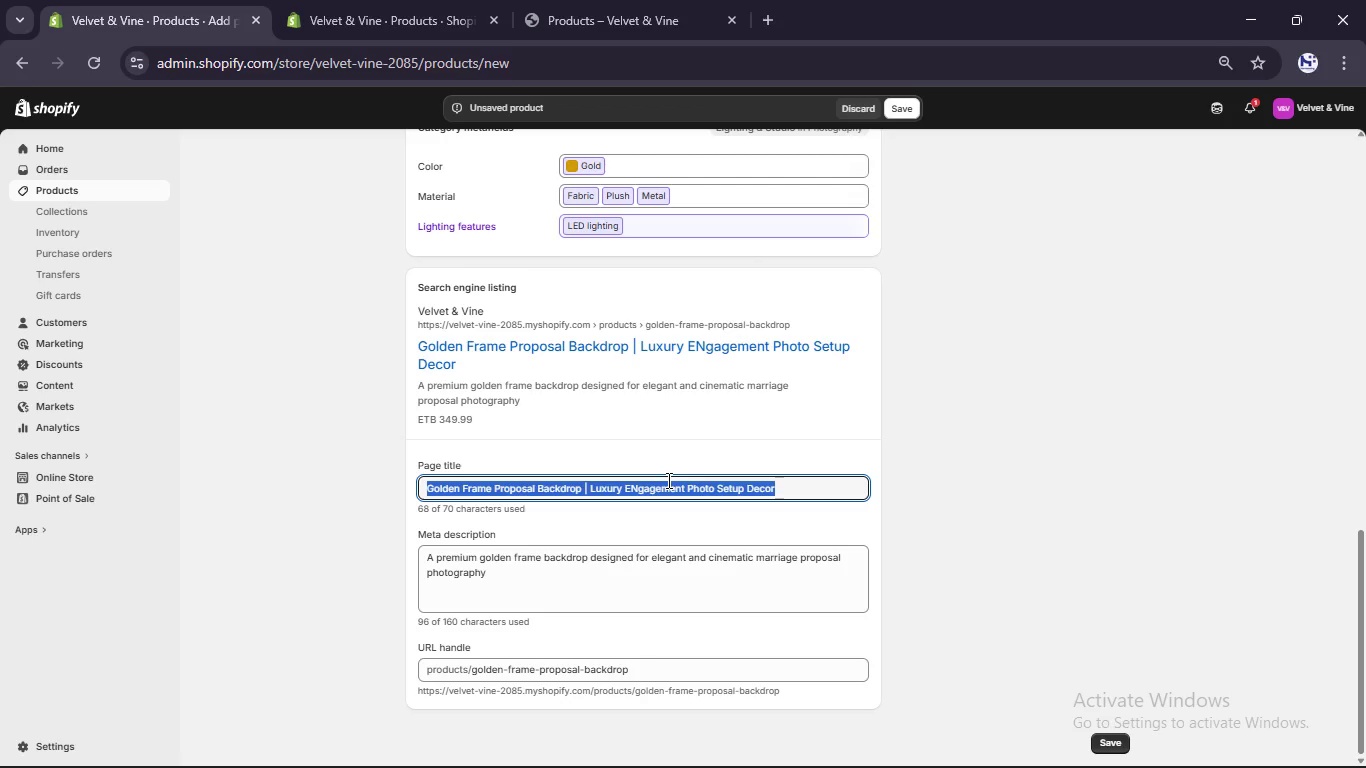 
key(Control+C)
 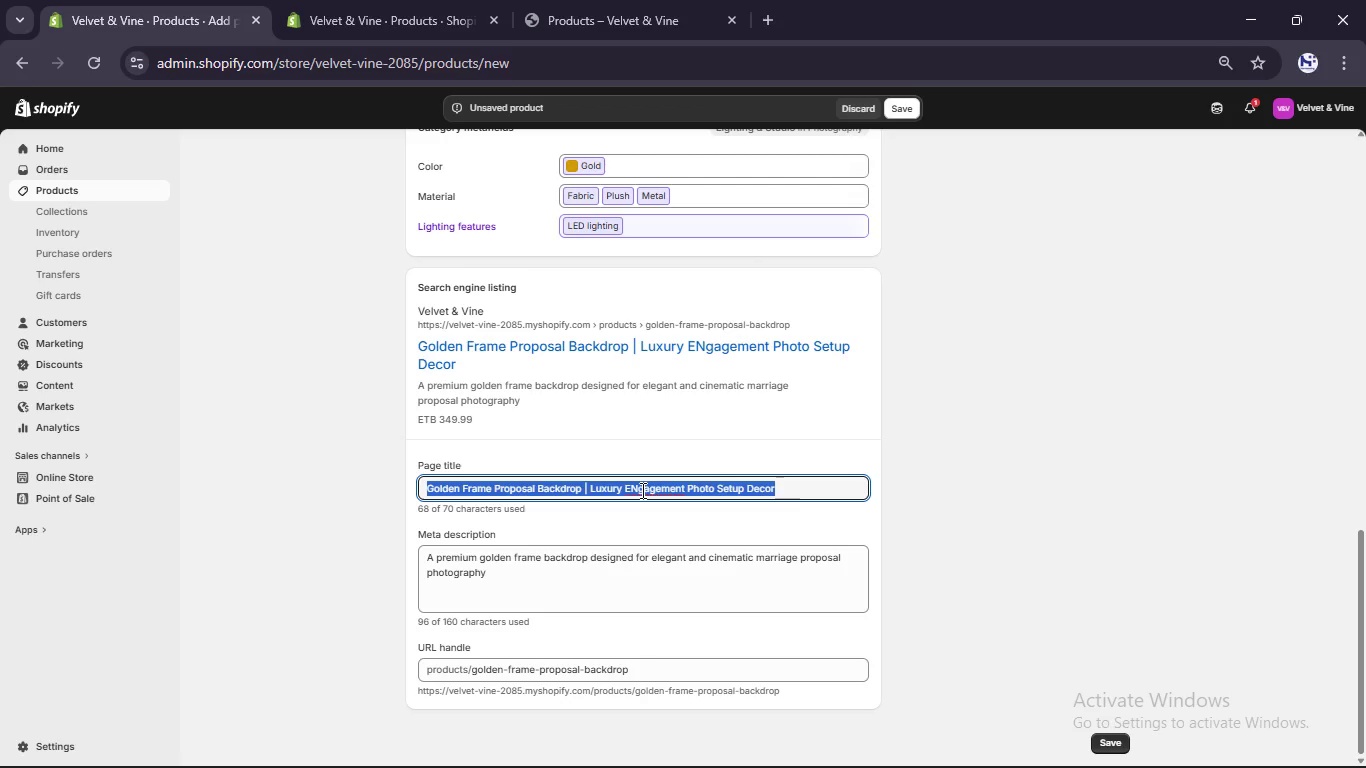 
left_click([641, 490])
 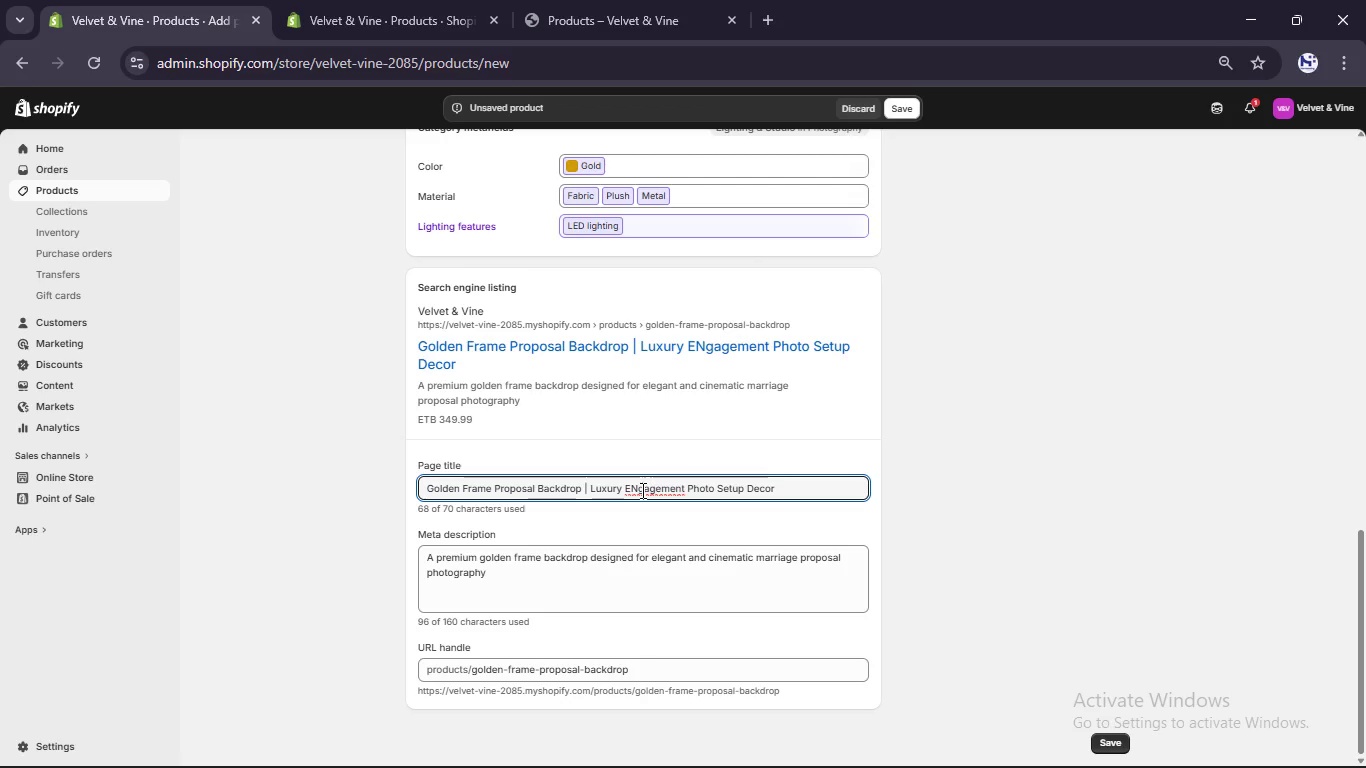 
key(Backspace)
 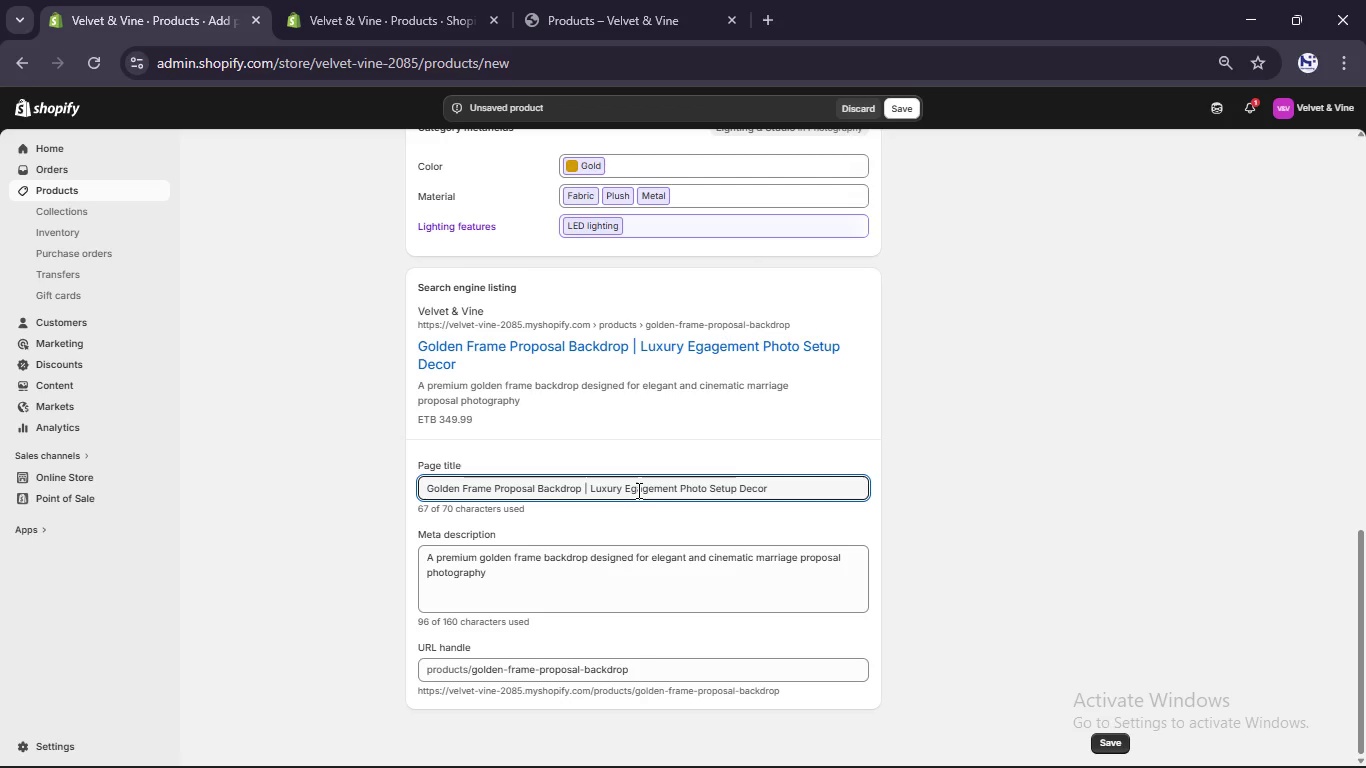 
key(N)
 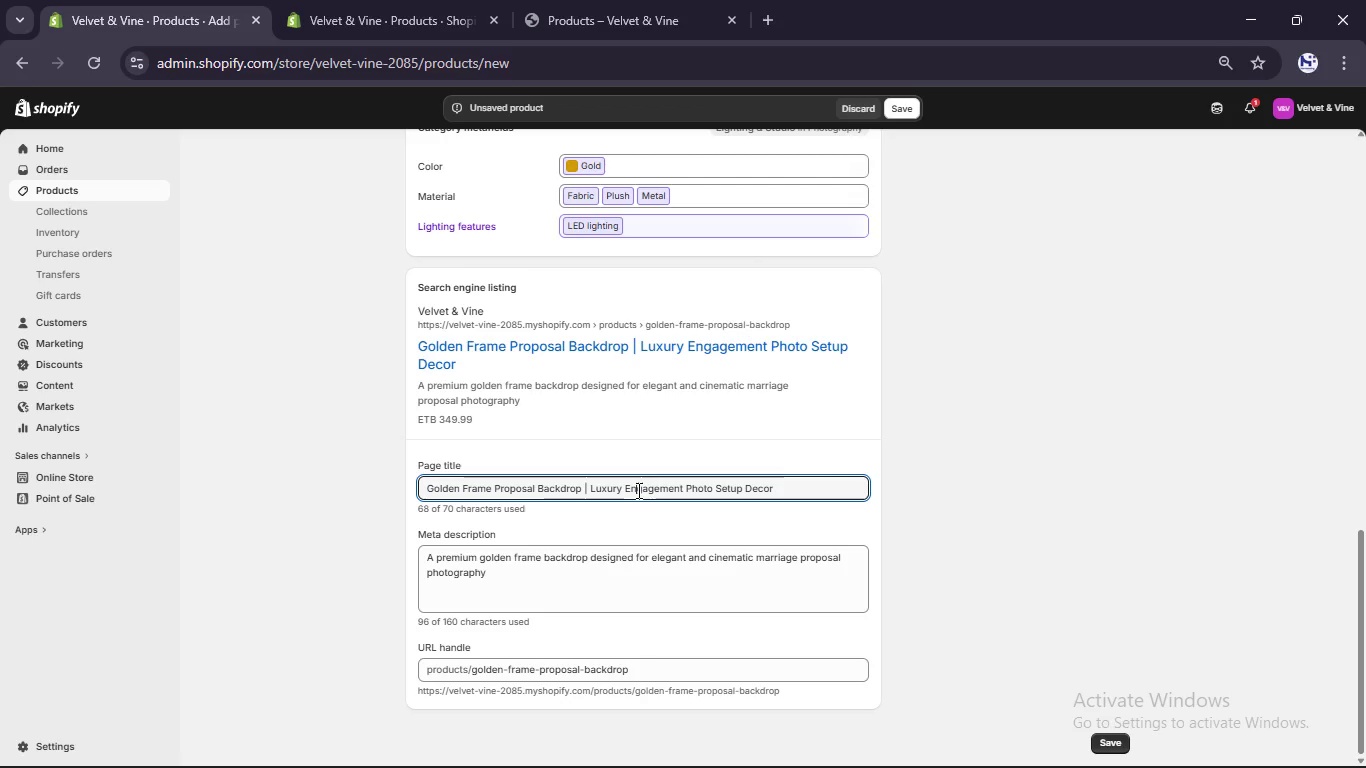 
key(Control+A)
 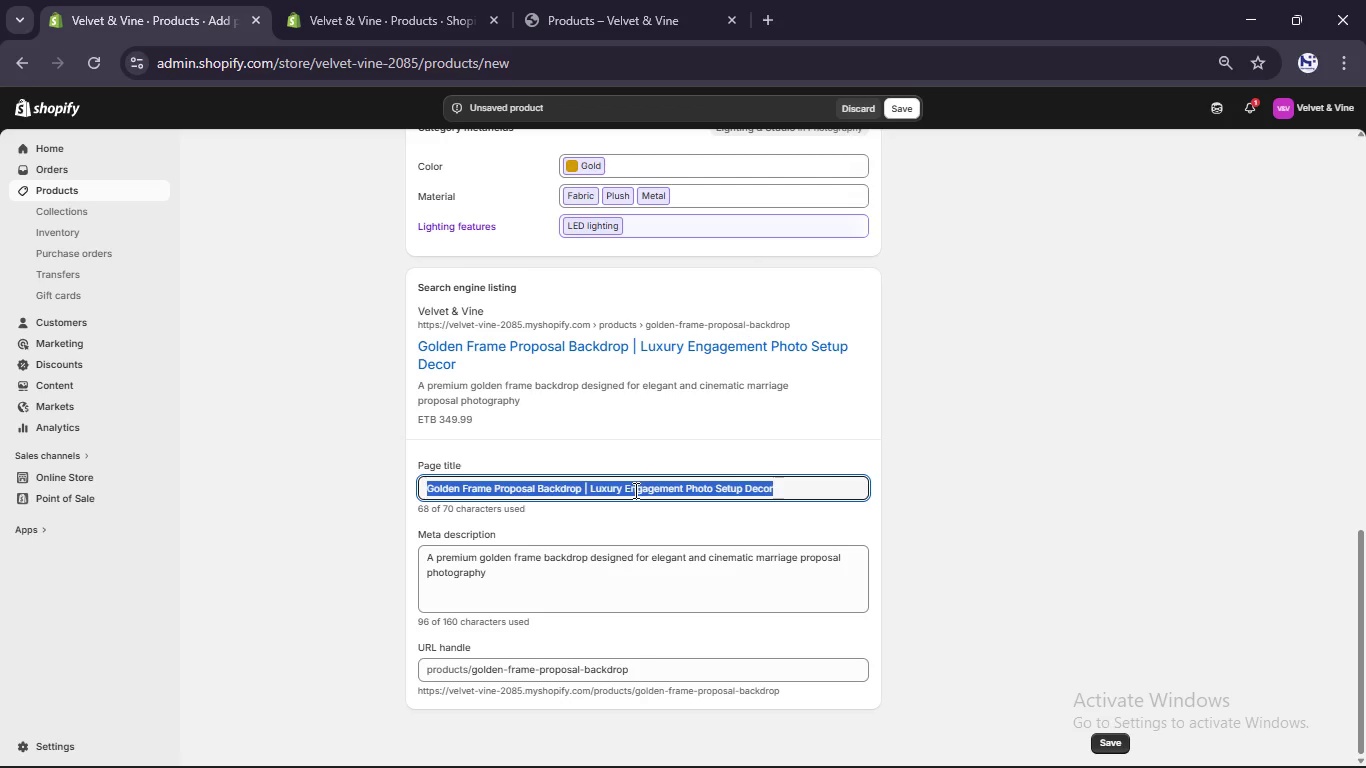 
key(Control+C)
 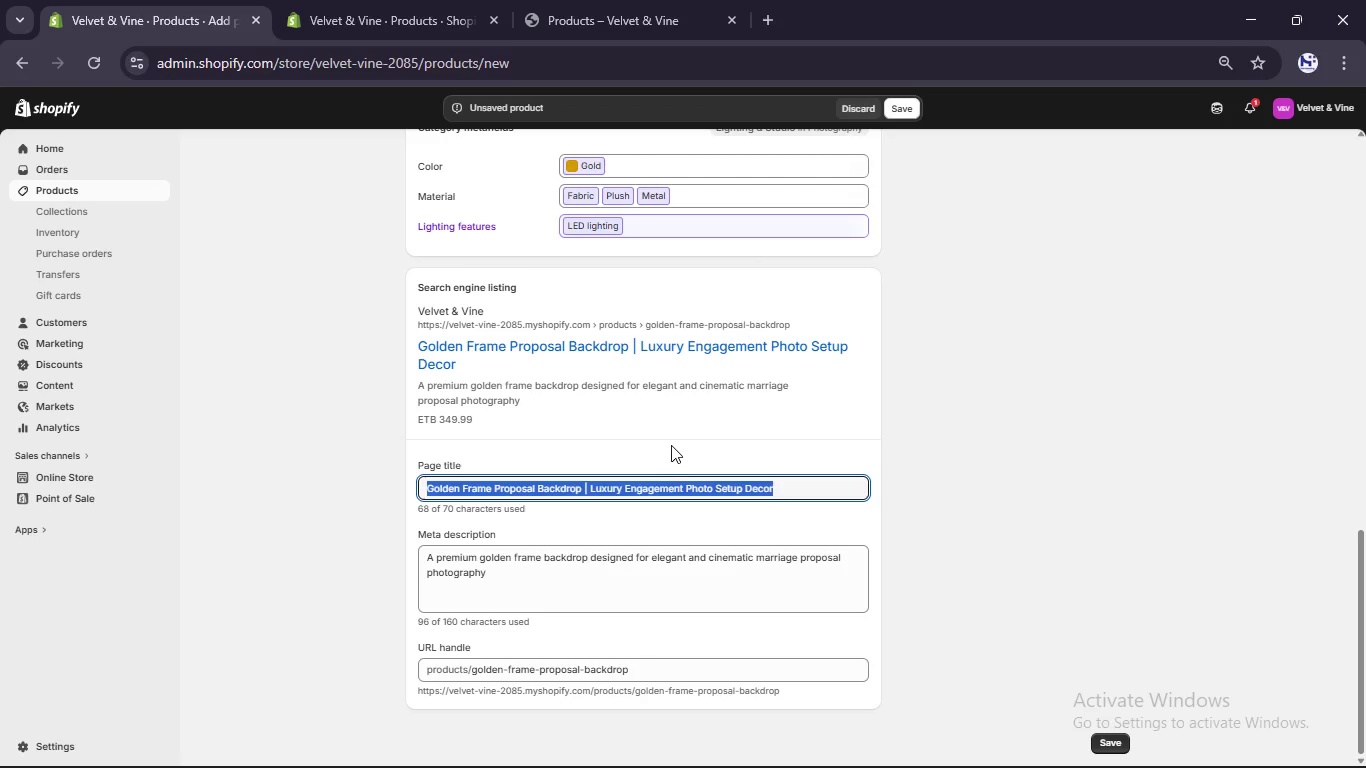 
left_click([671, 443])
 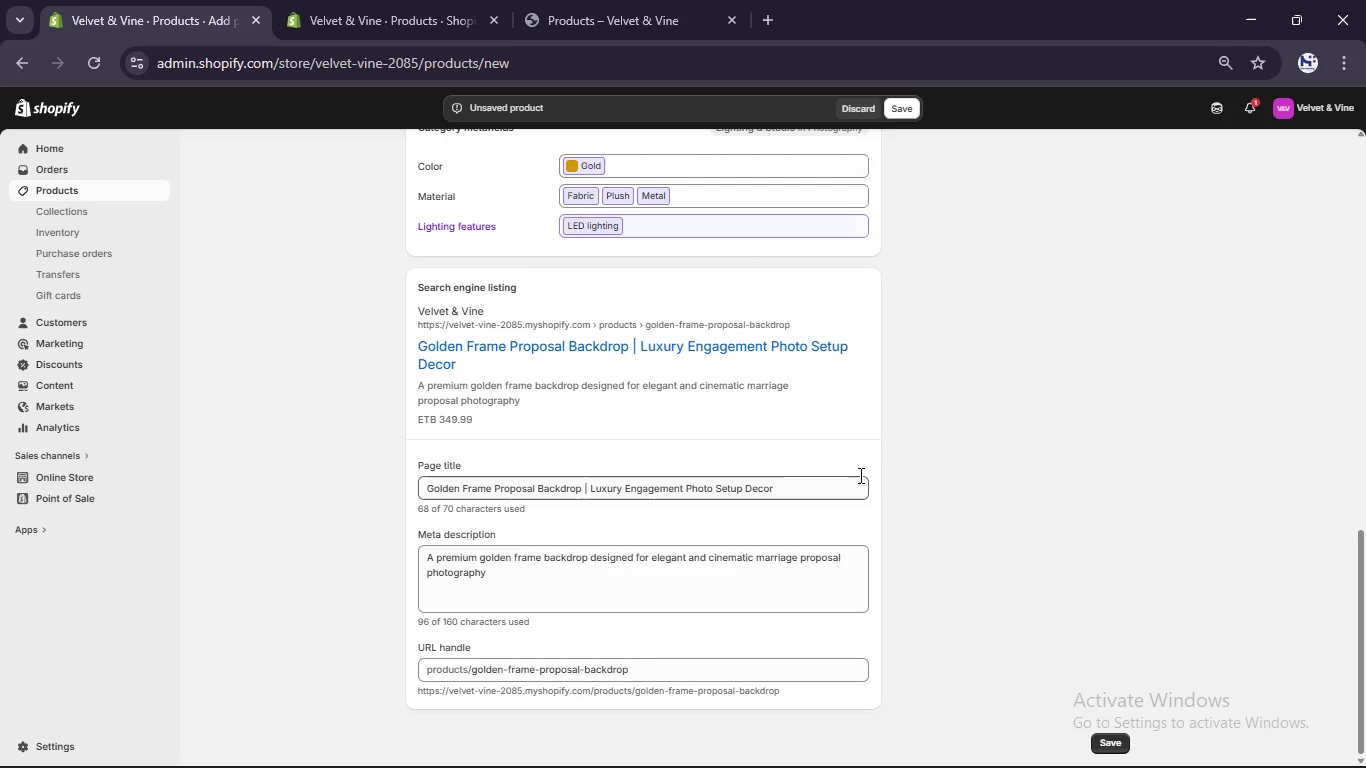 
scroll: coordinate [653, 398], scroll_direction: up, amount: 12.0
 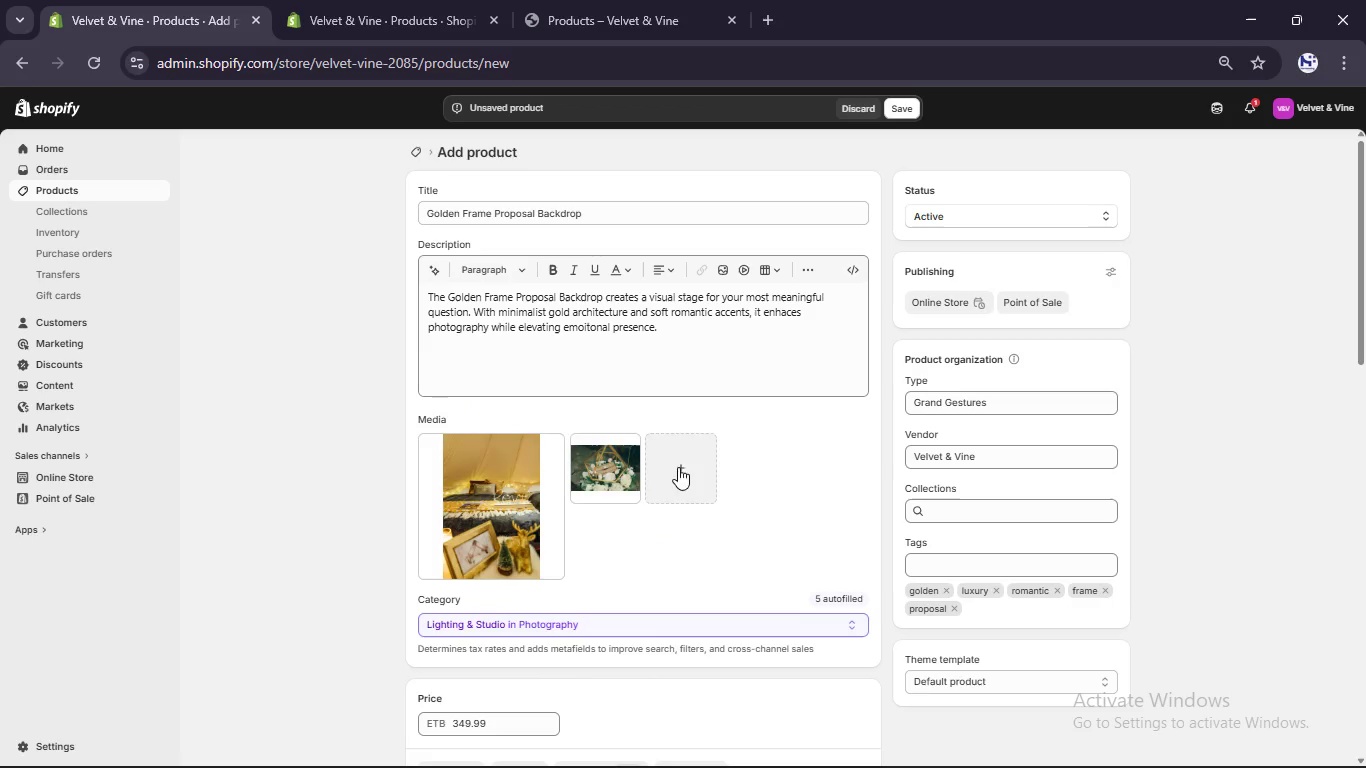 
left_click([543, 514])
 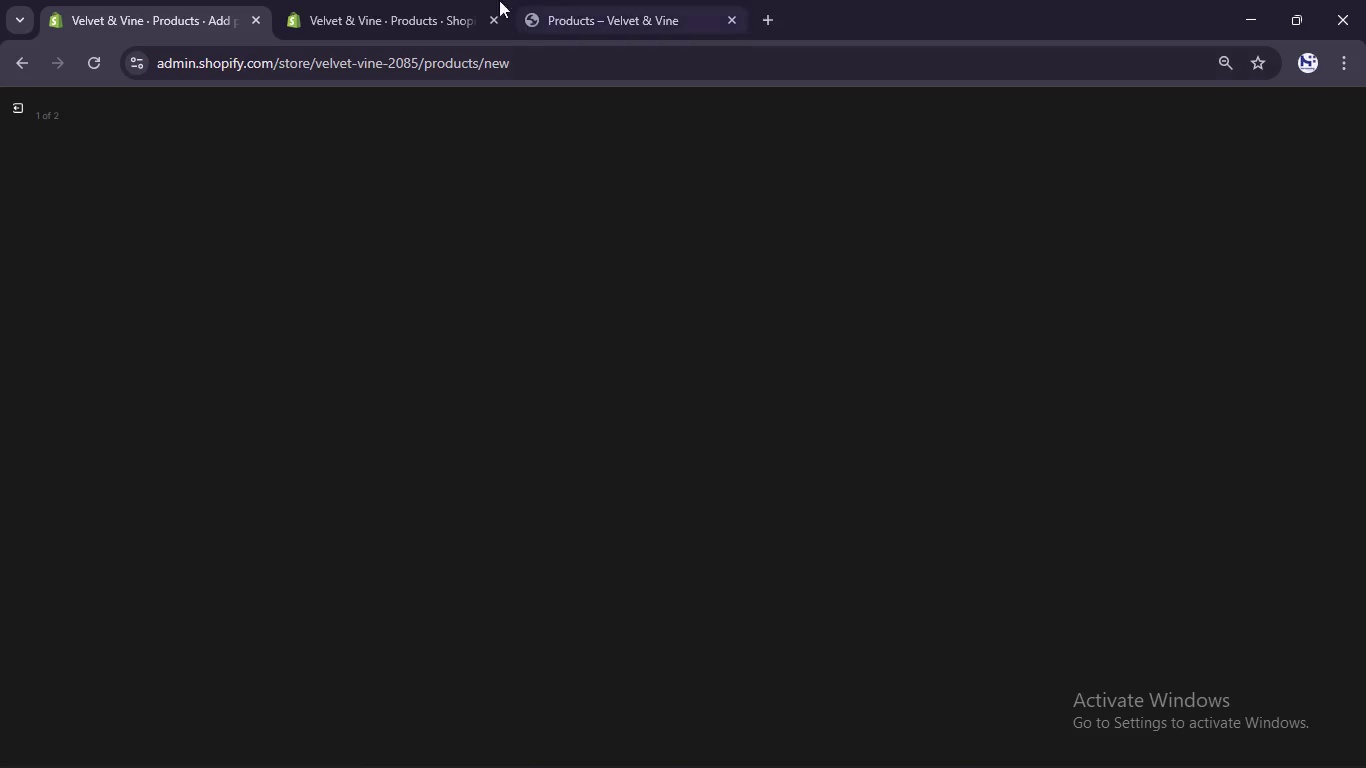 
left_click([443, 0])
 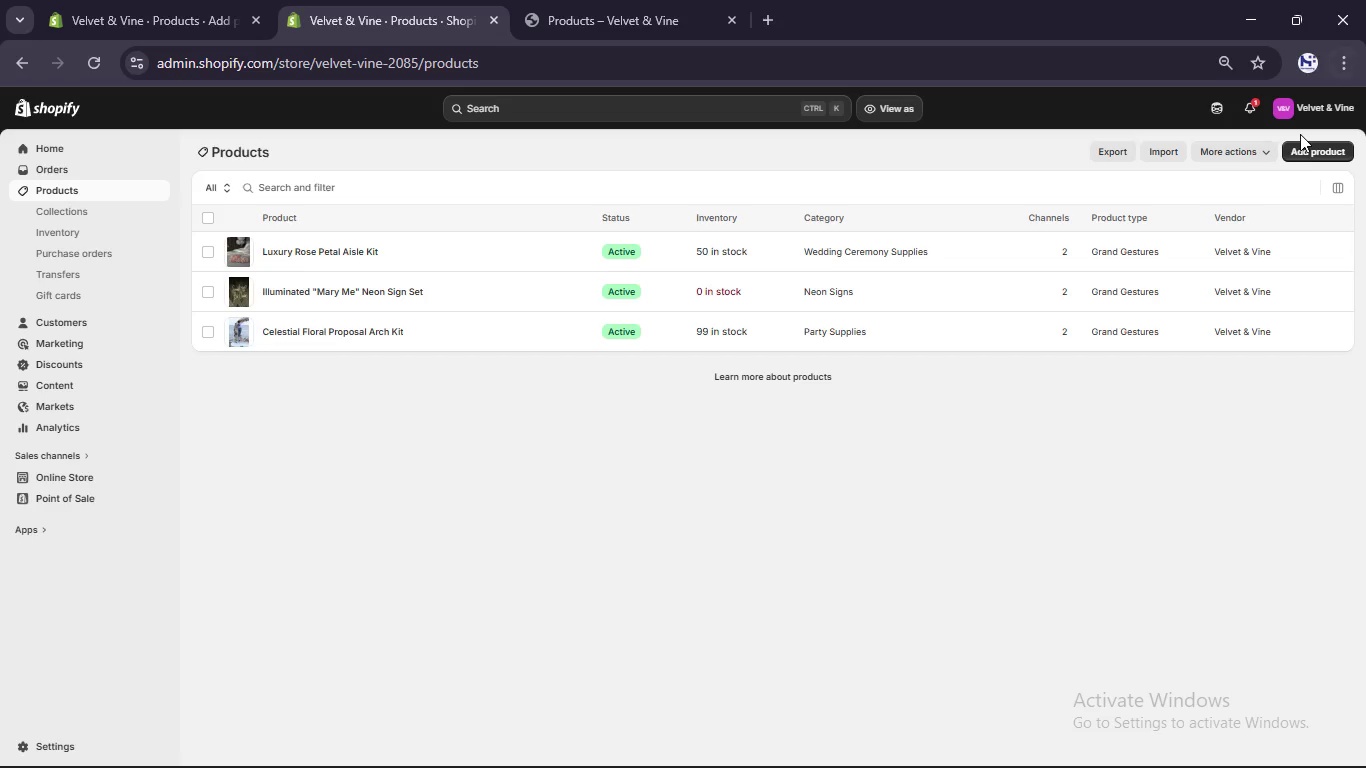 
left_click([1300, 152])
 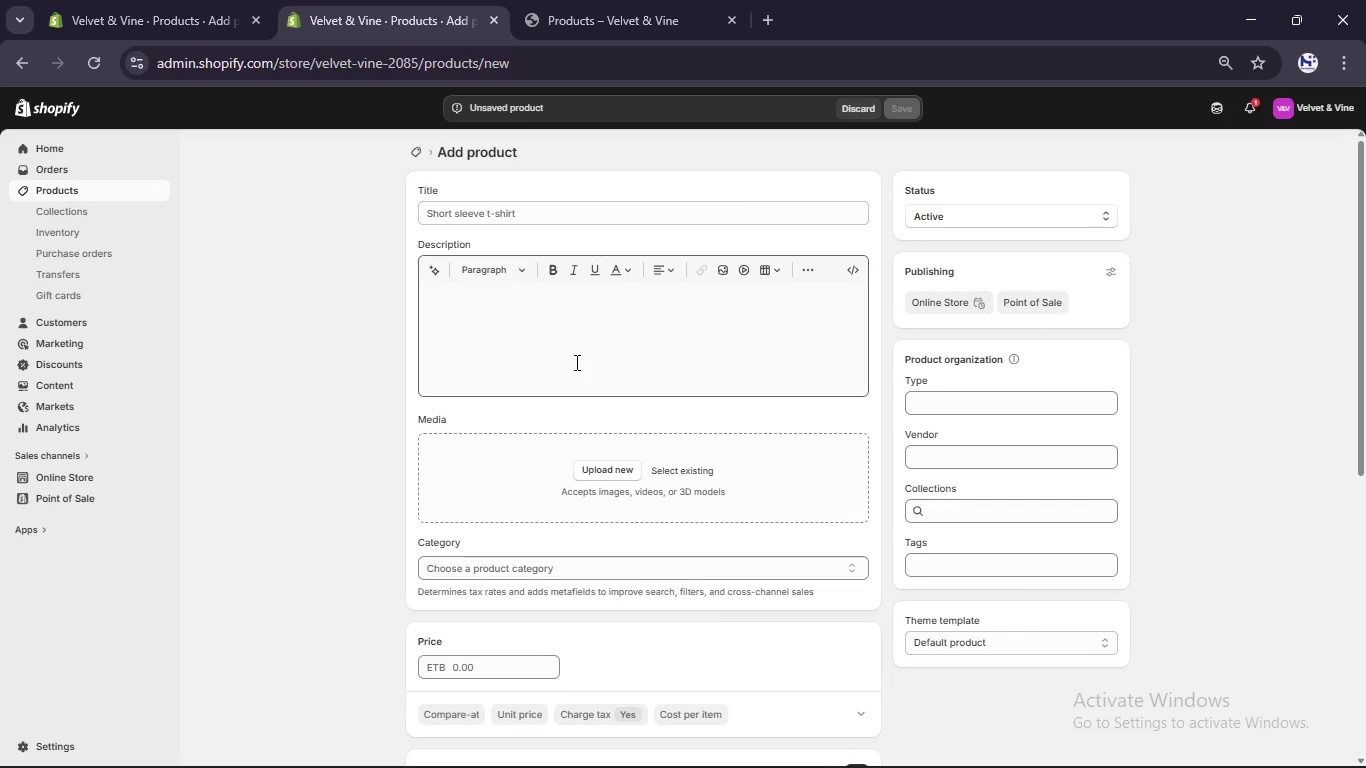 
left_click([620, 213])
 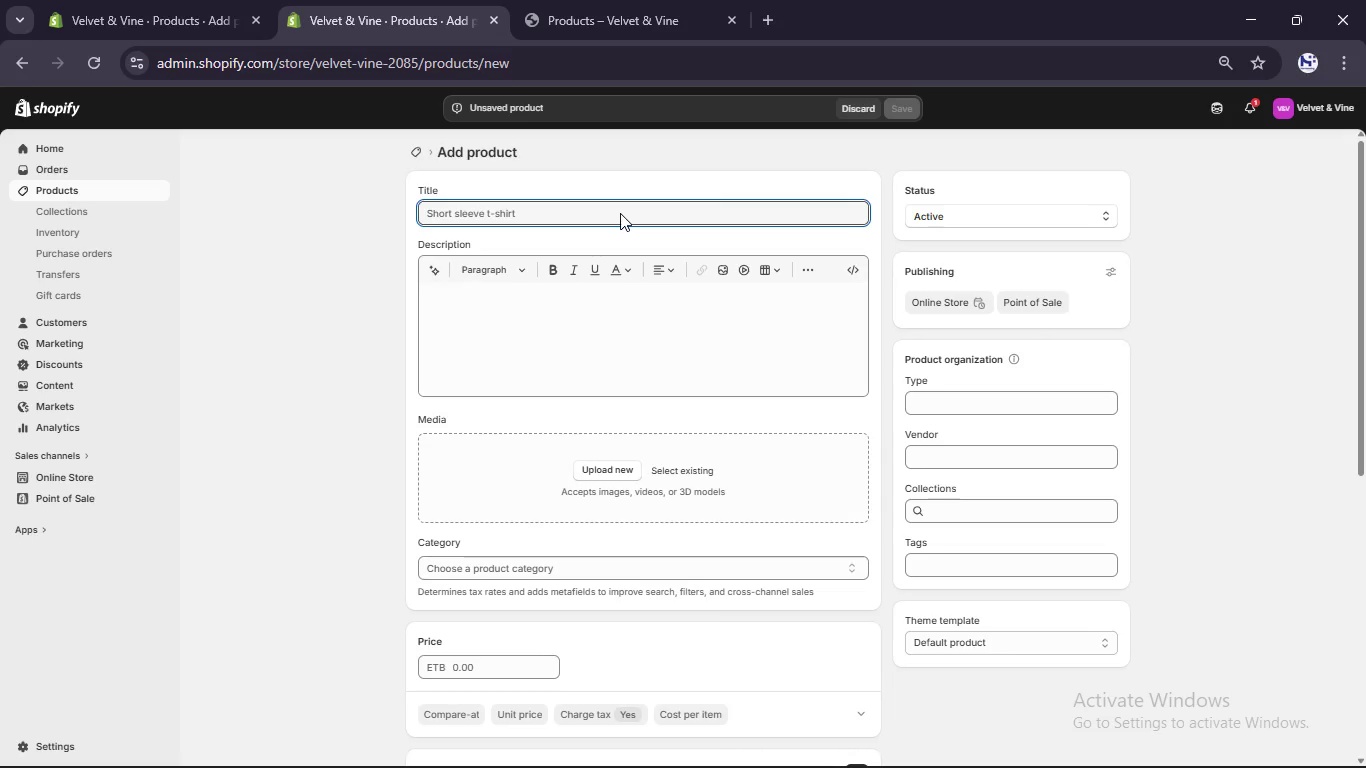 
type(Candlelit Romane Dome Setup)
 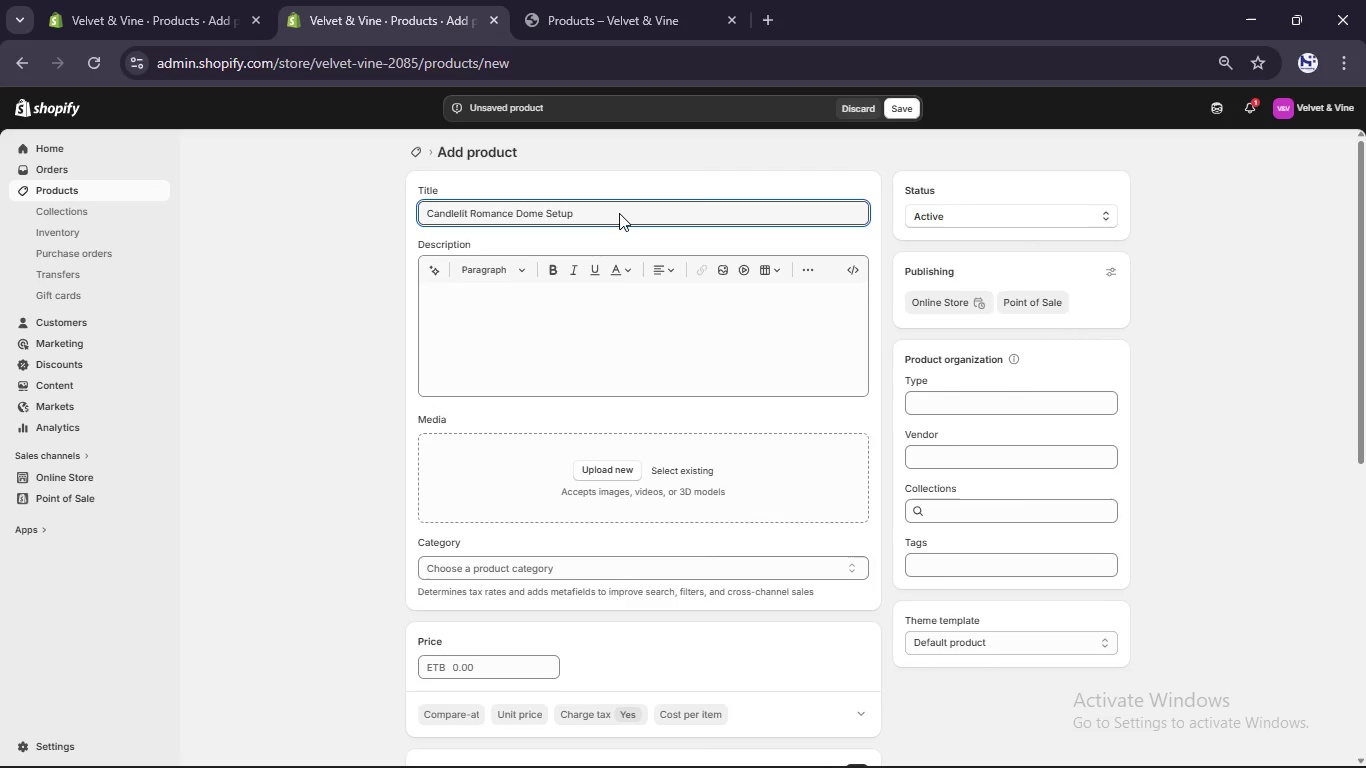 
left_click([634, 337])
 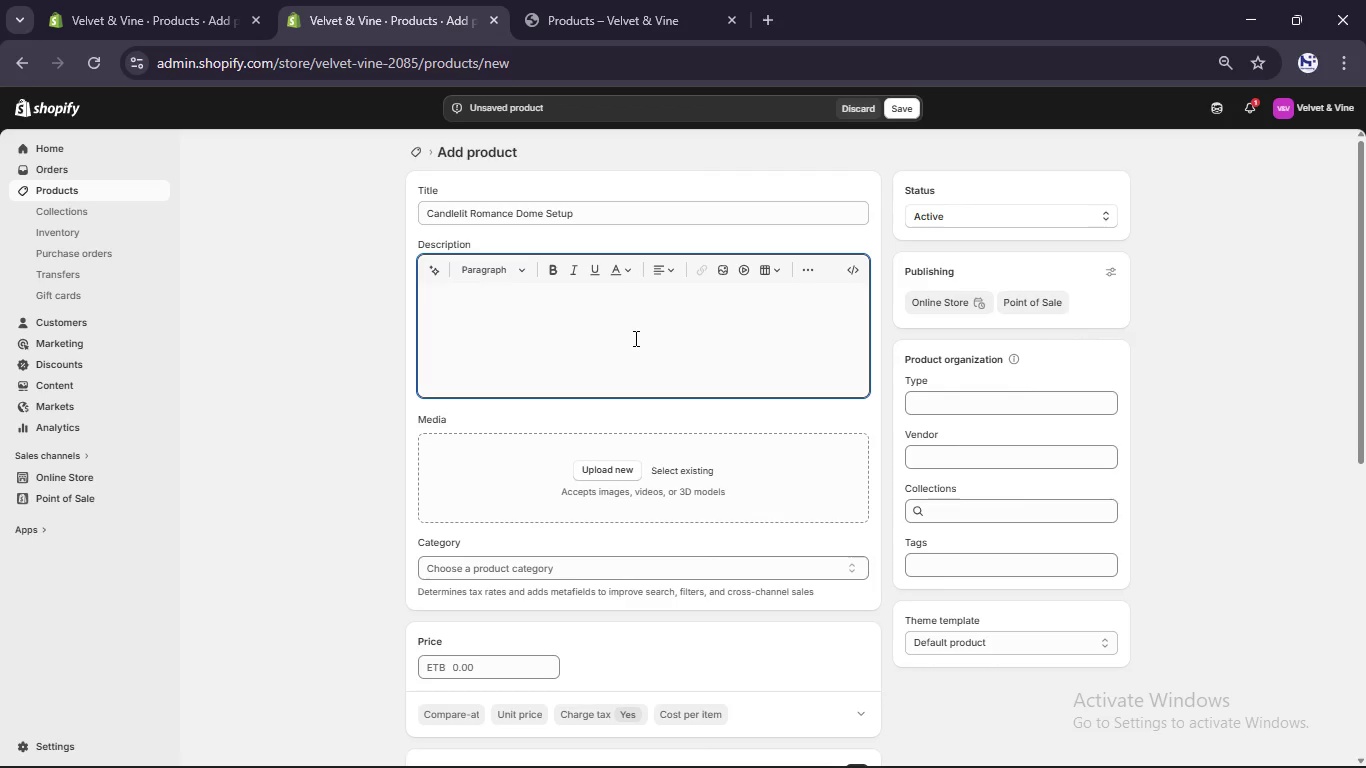 
type(The Candlek)
key(Backspace)
type(lit Romance)
 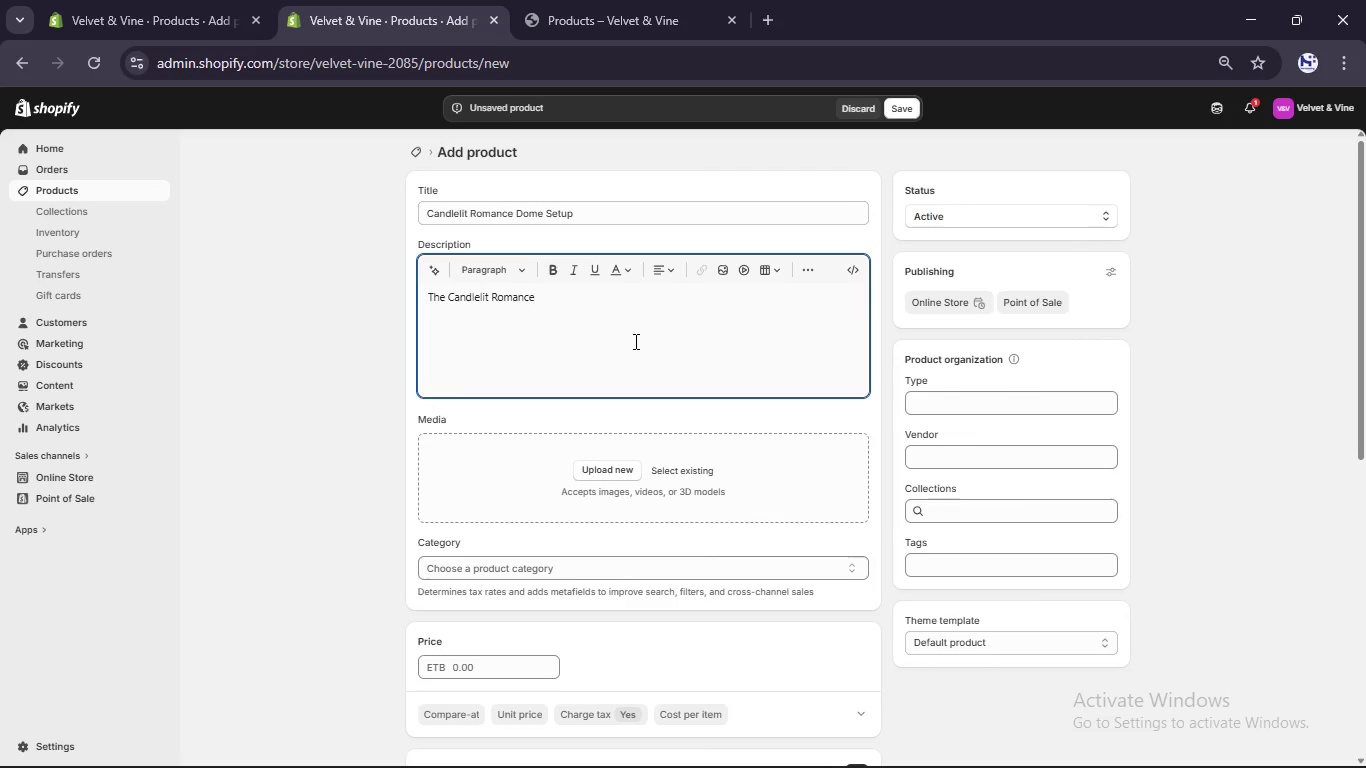 
type(Dom Setup surrouns your perso)
key(Backspace)
key(Backspace)
key(Backspace)
key(Backspace)
type(roposal in glowing intimacy,)
key(Backspace)
type(. Every flicker fo light is designed to sot)
key(Backspace)
type(ft tome amplify emtion, creating a private world built entirely for loe.)
 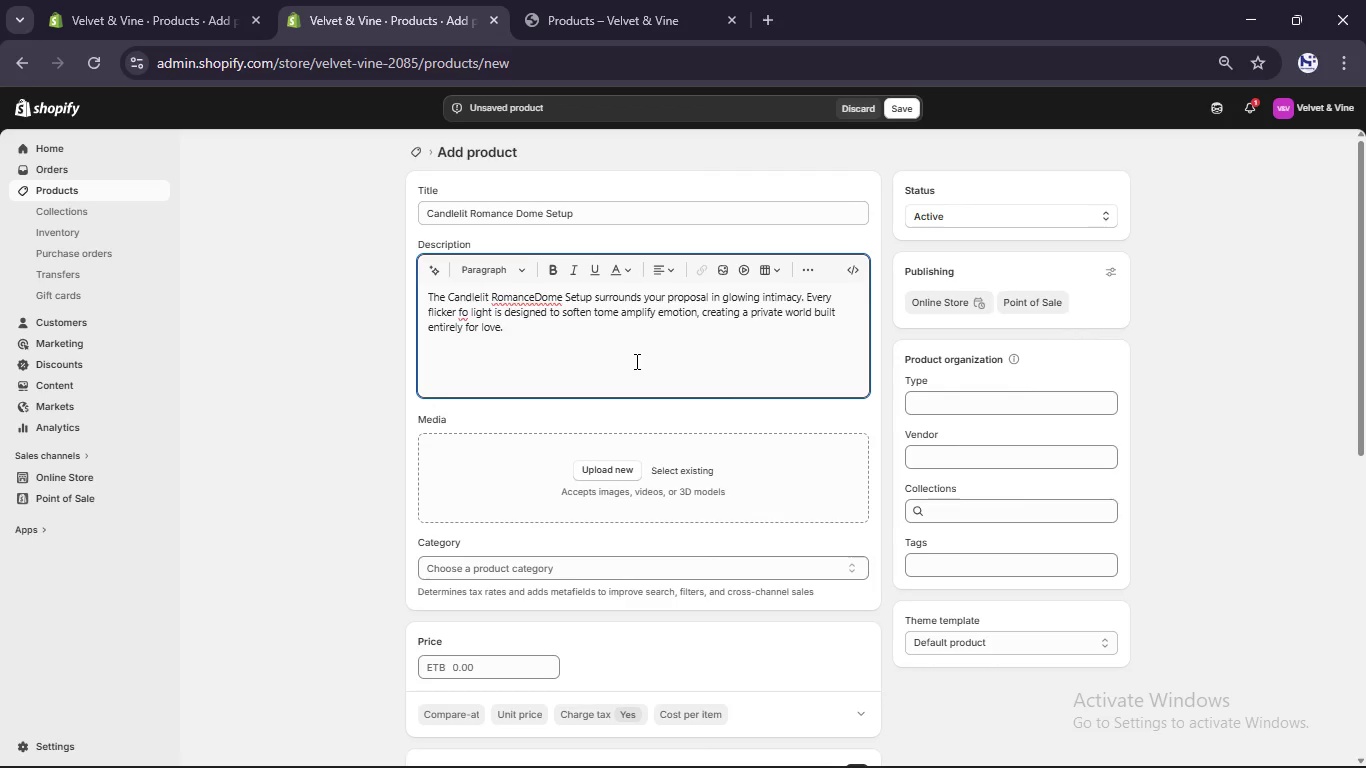 
key(ArrowLeft)
 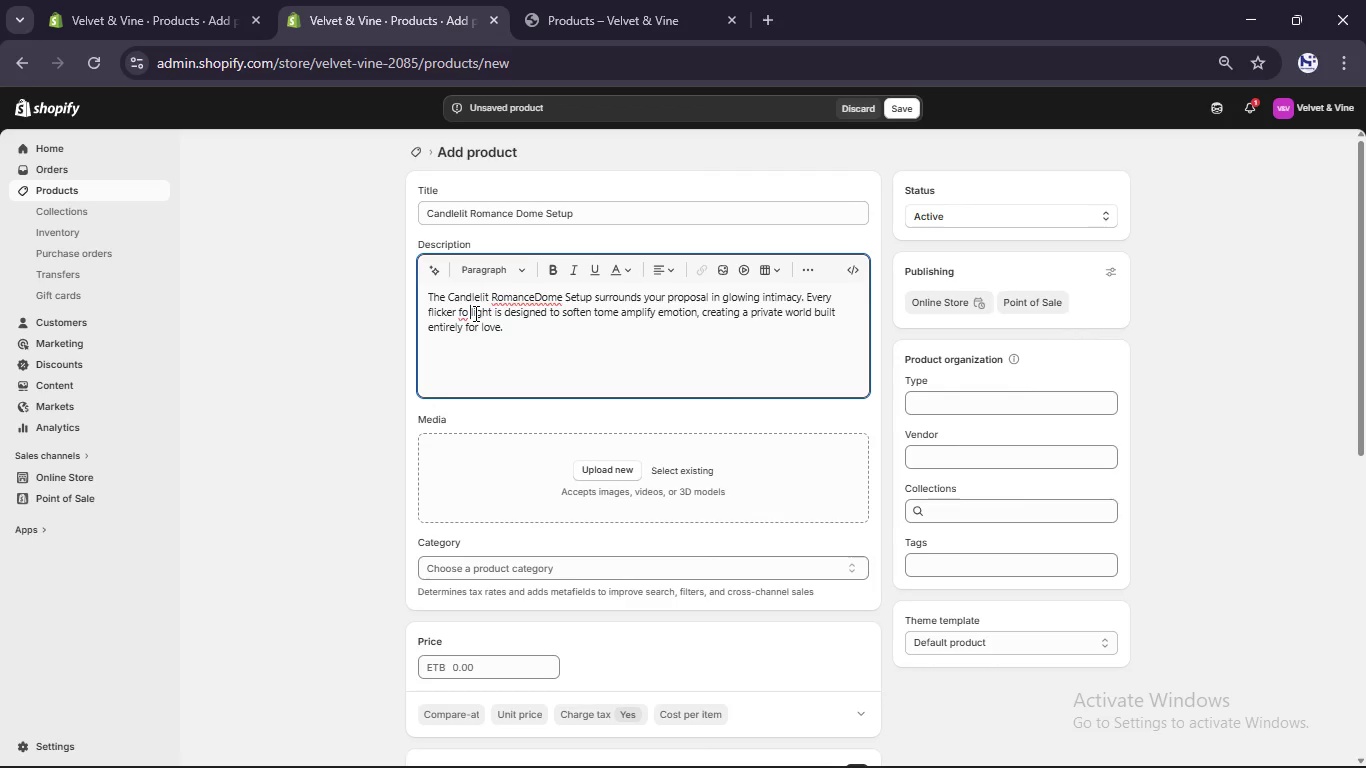 
key(ArrowLeft)
 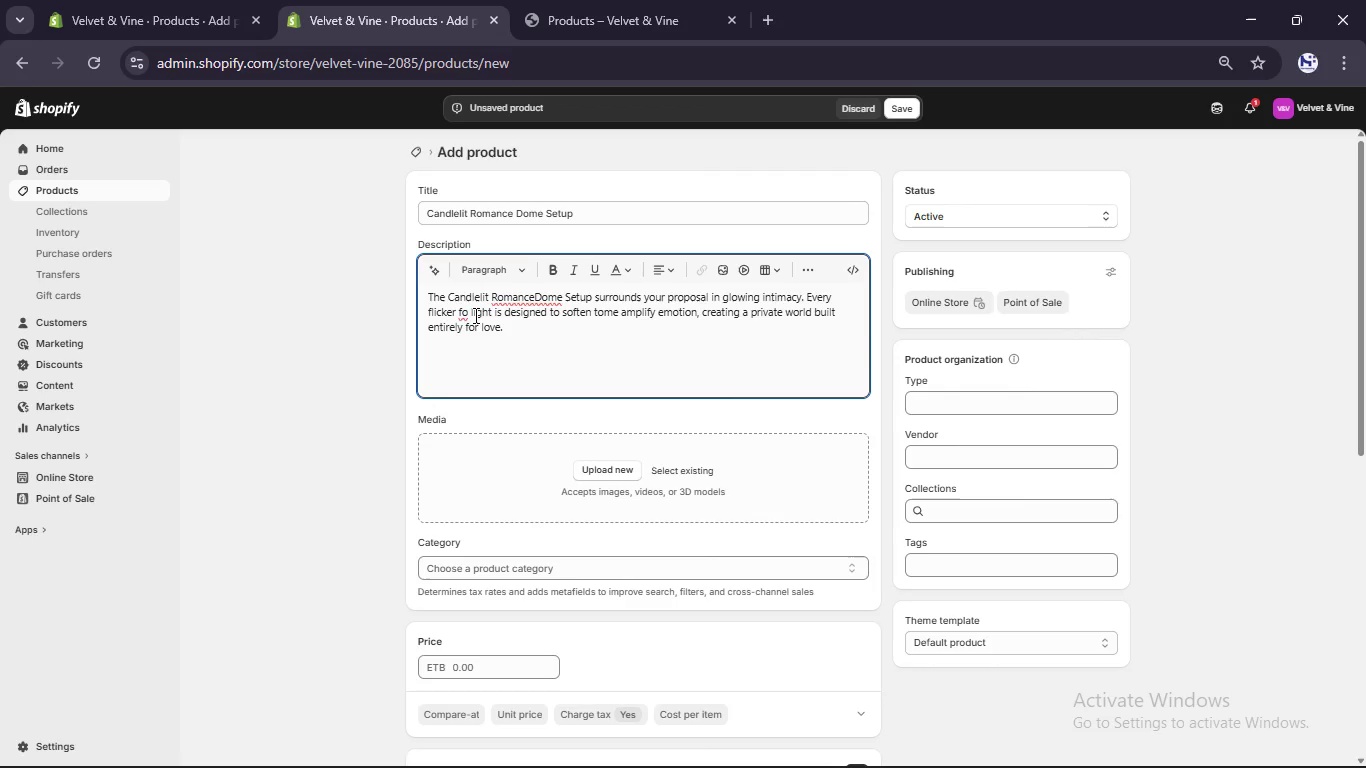 
key(R)
 